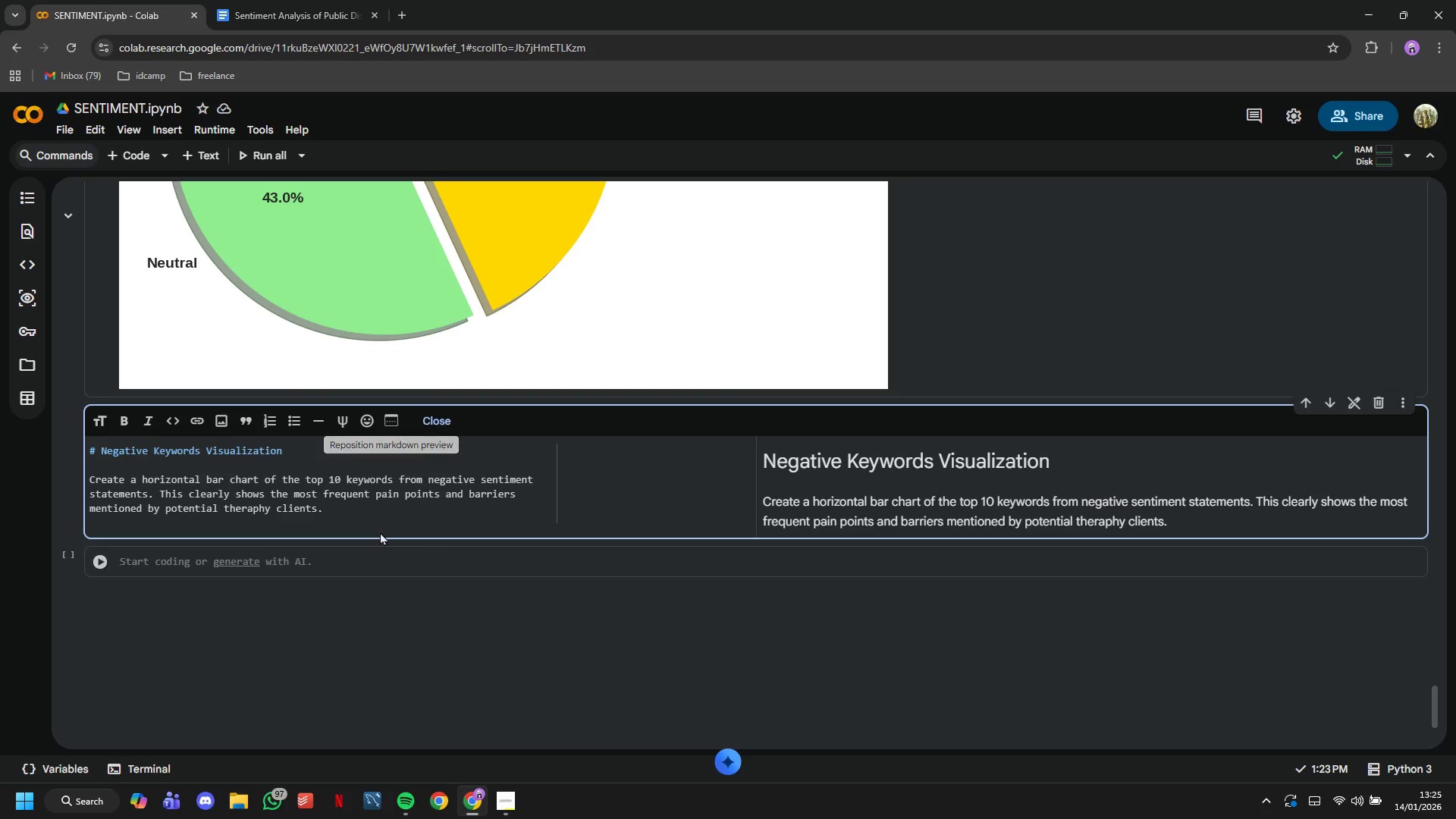 
left_click([367, 560])
 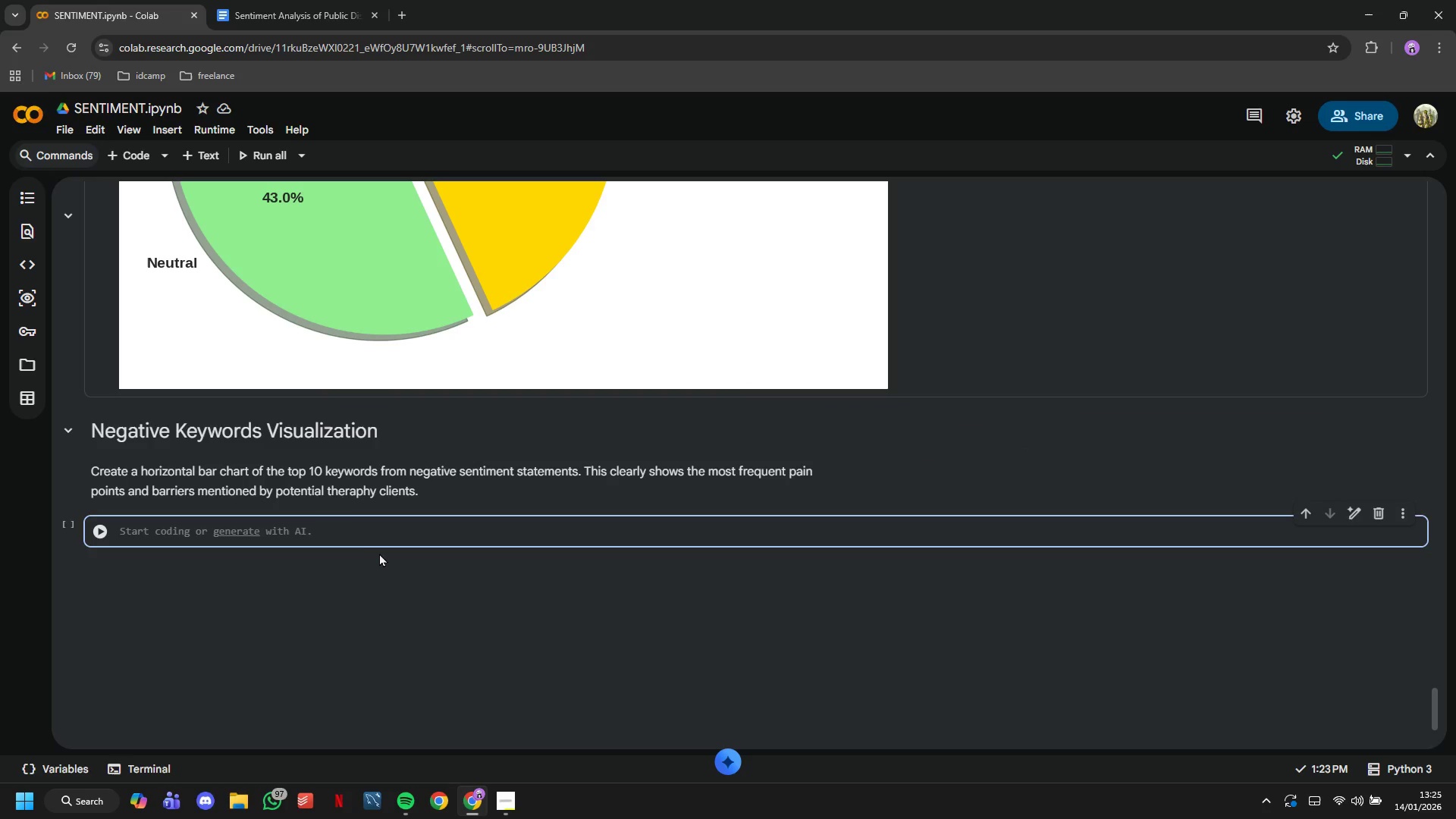 
type(E)
key(Backspace)
type(# Prepare data)
 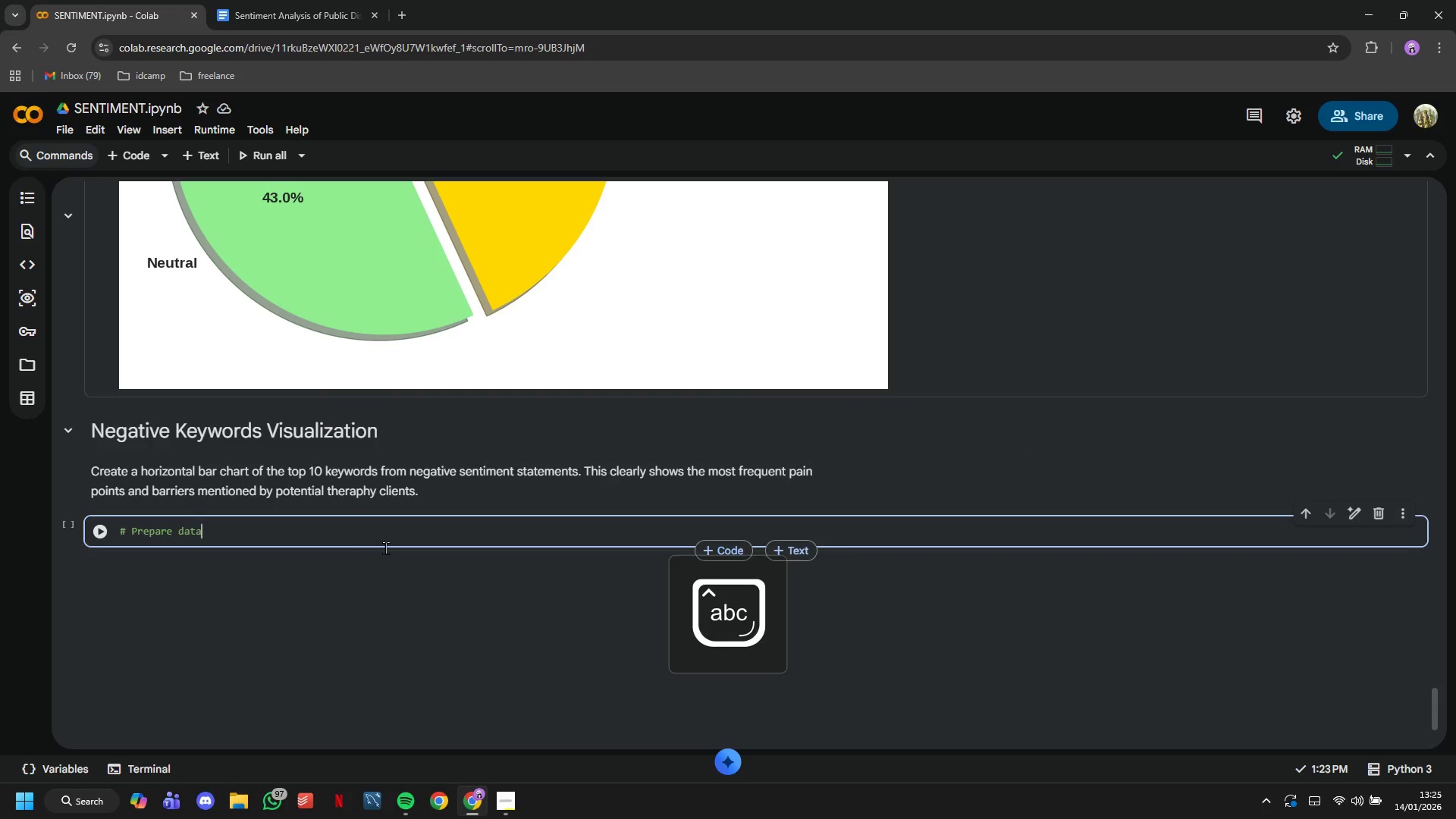 
key(Enter)
 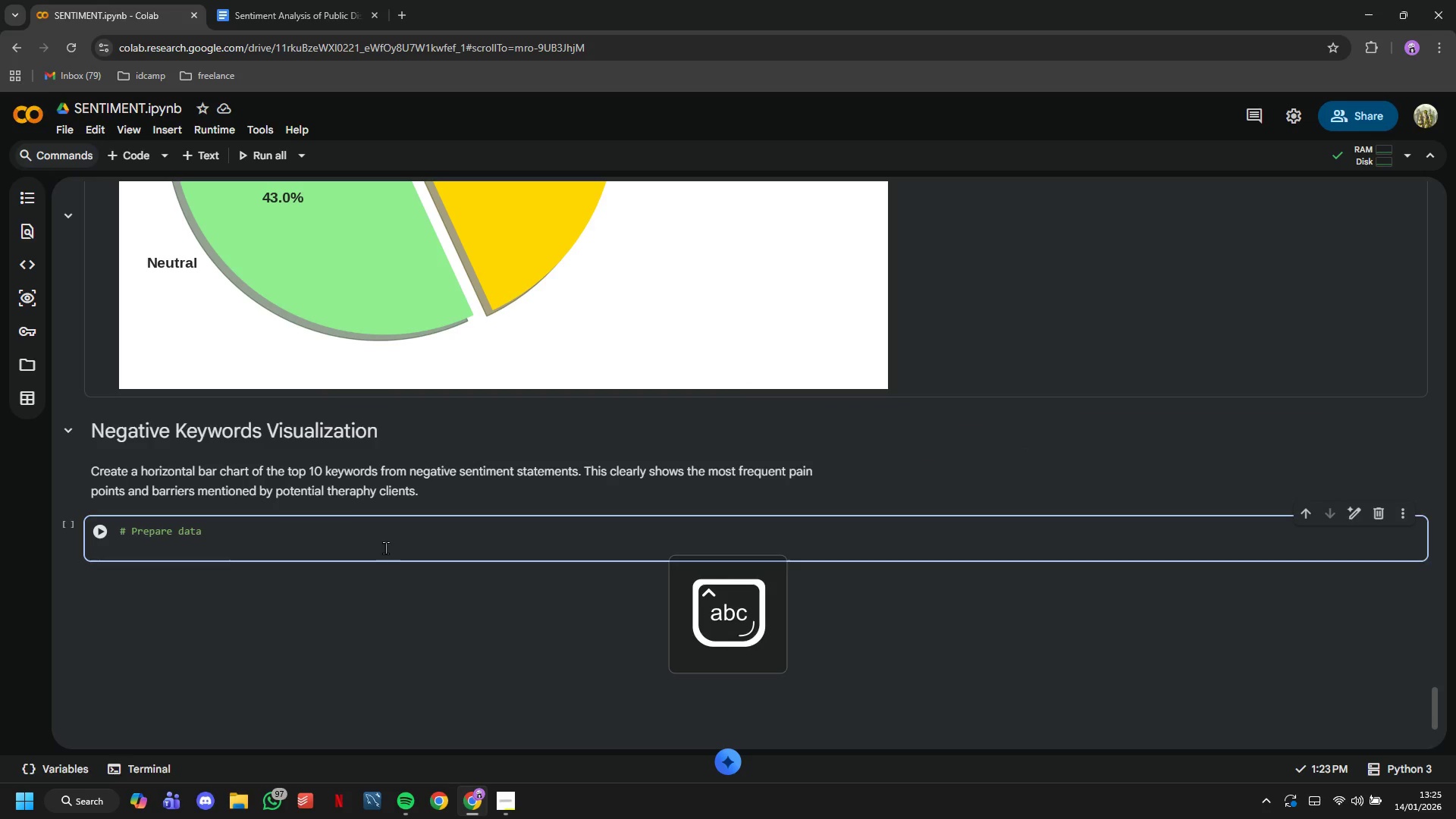 
type(keywpr)
key(Backspace)
key(Backspace)
 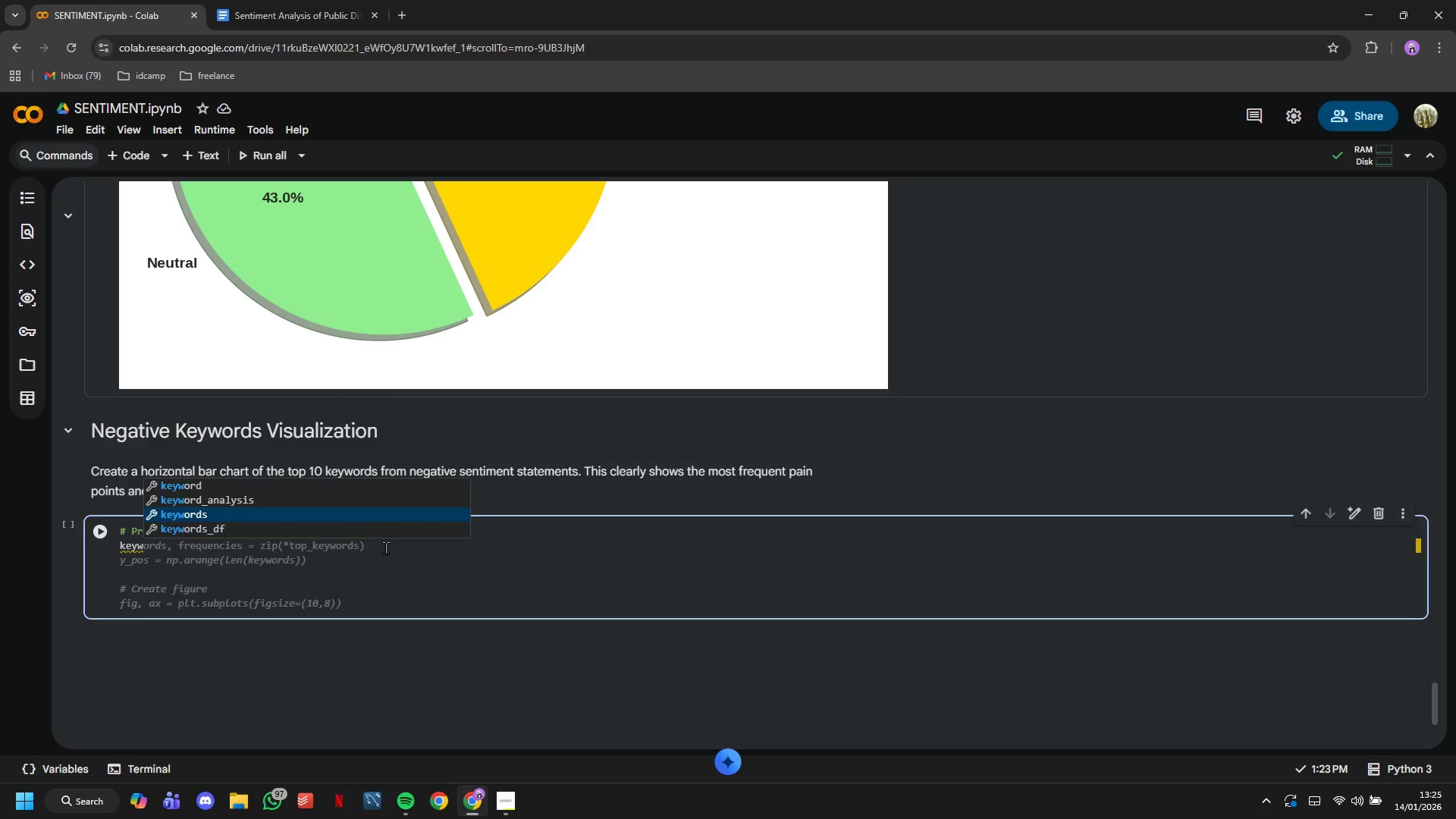 
type(word)
key(Backspace)
key(Backspace)
key(Backspace)
key(Backspace)
type(ords = [kw for kw )
key(Backspace)
type(, _ in top_keywords)
 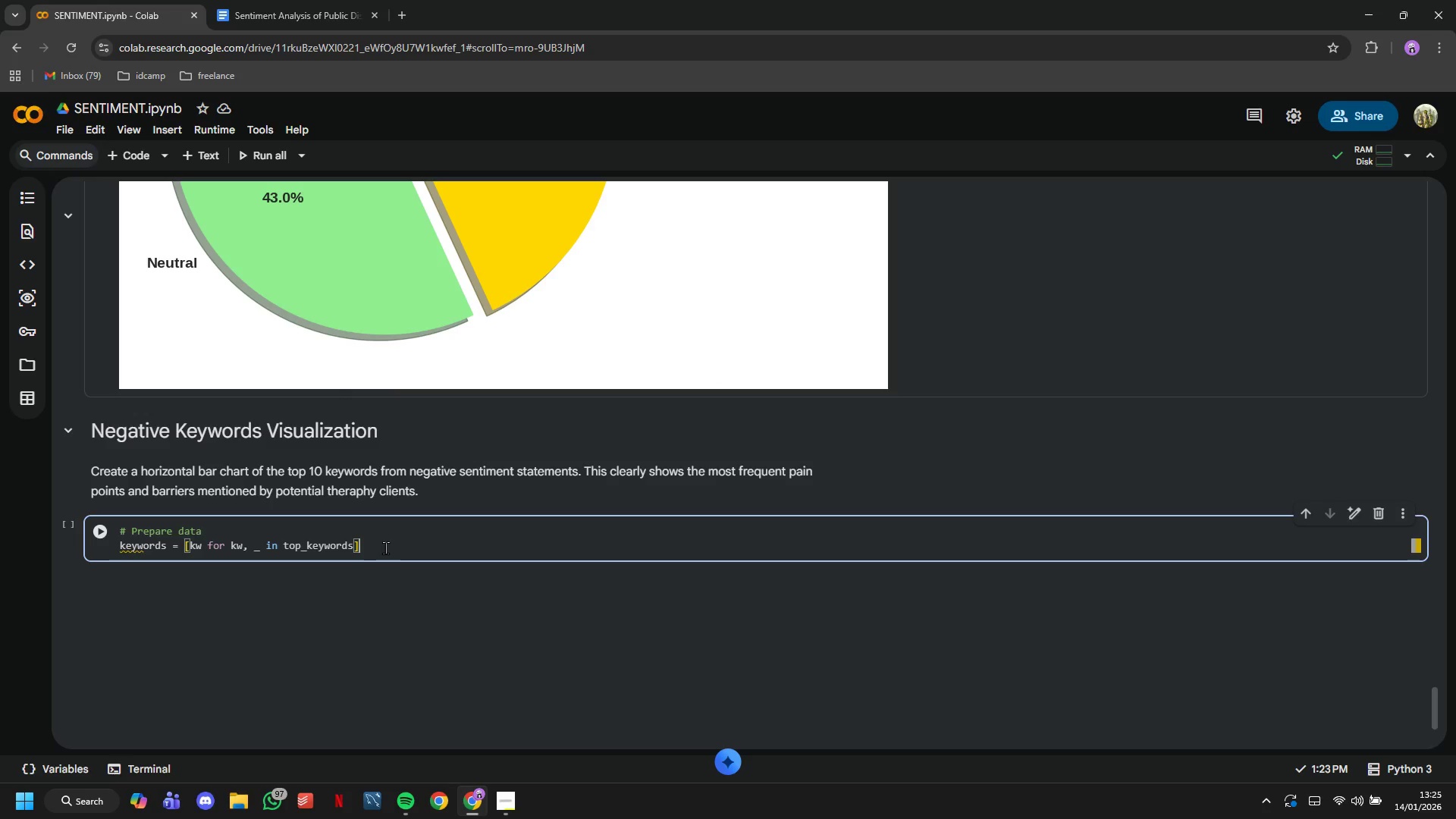 
 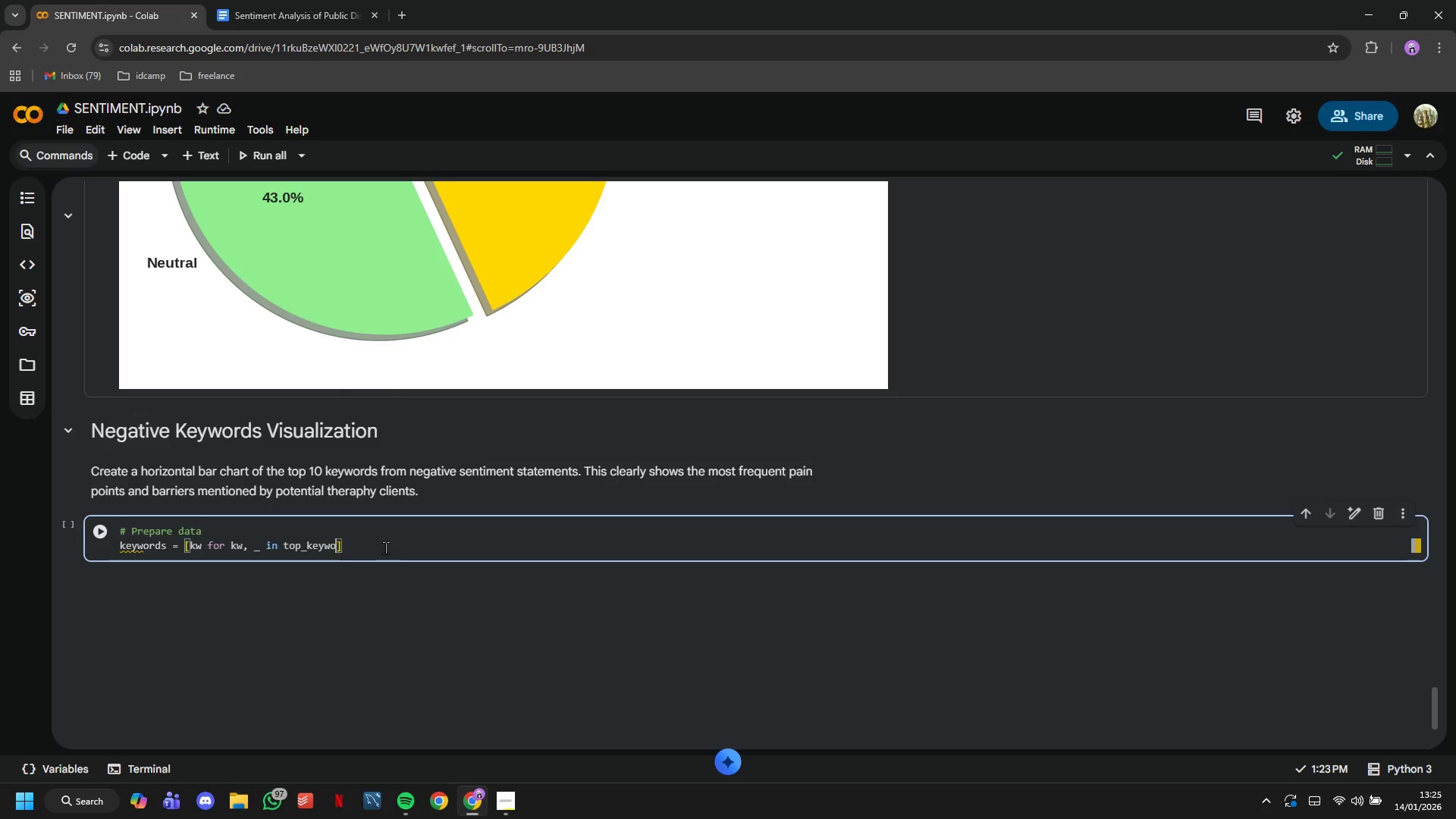 
key(ArrowRight)
 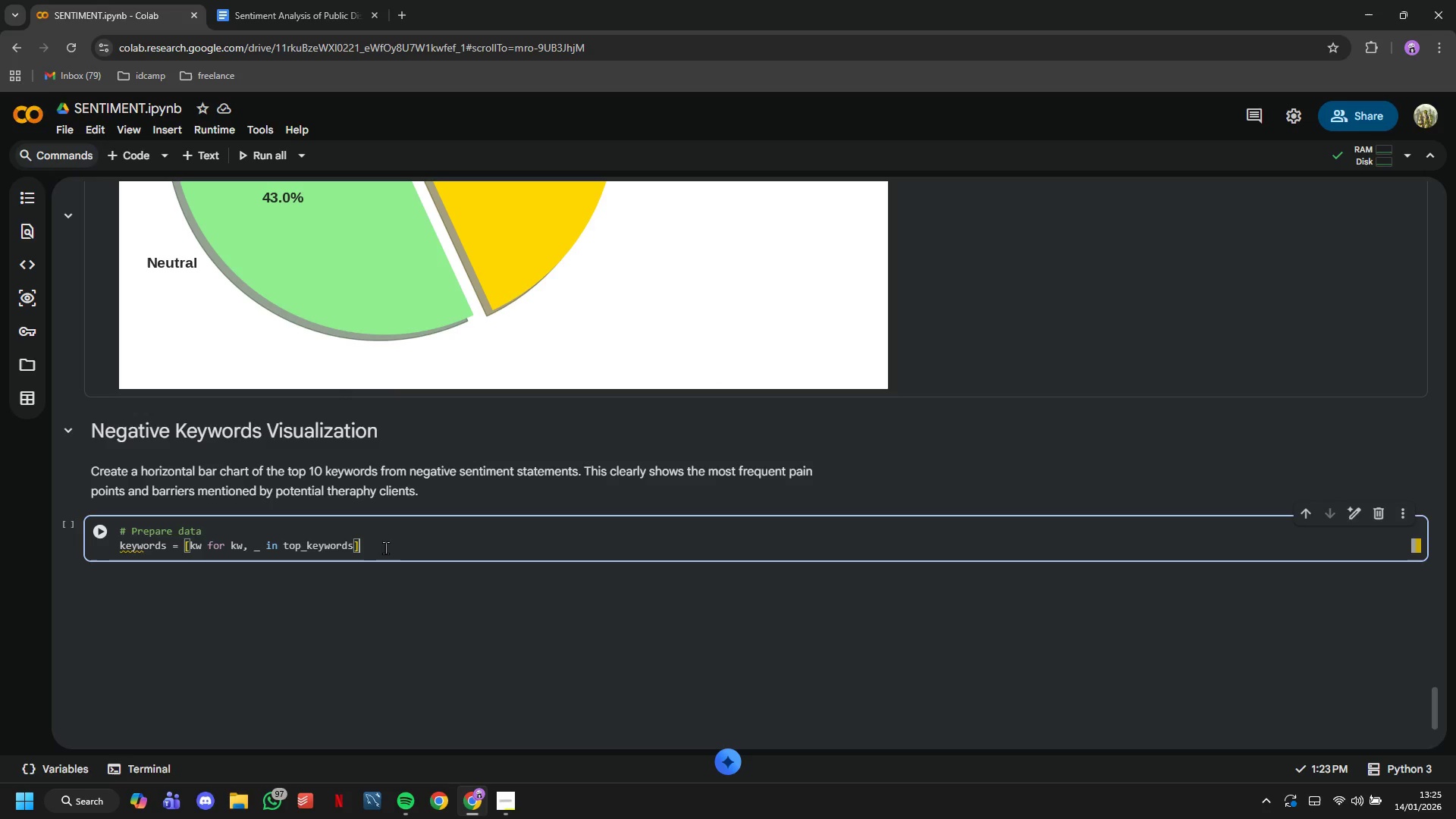 
key(ArrowRight)
 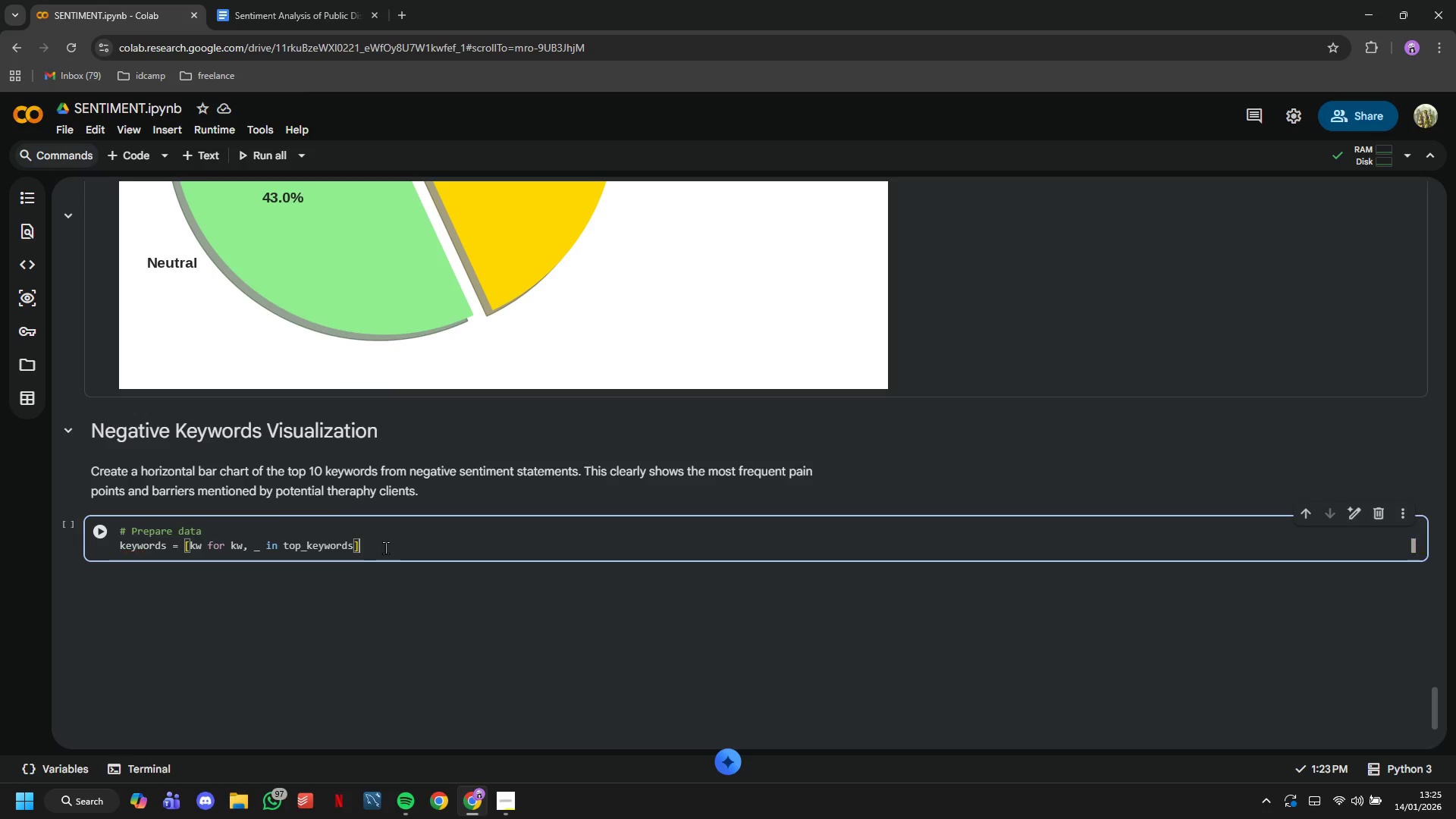 
key(Enter)
 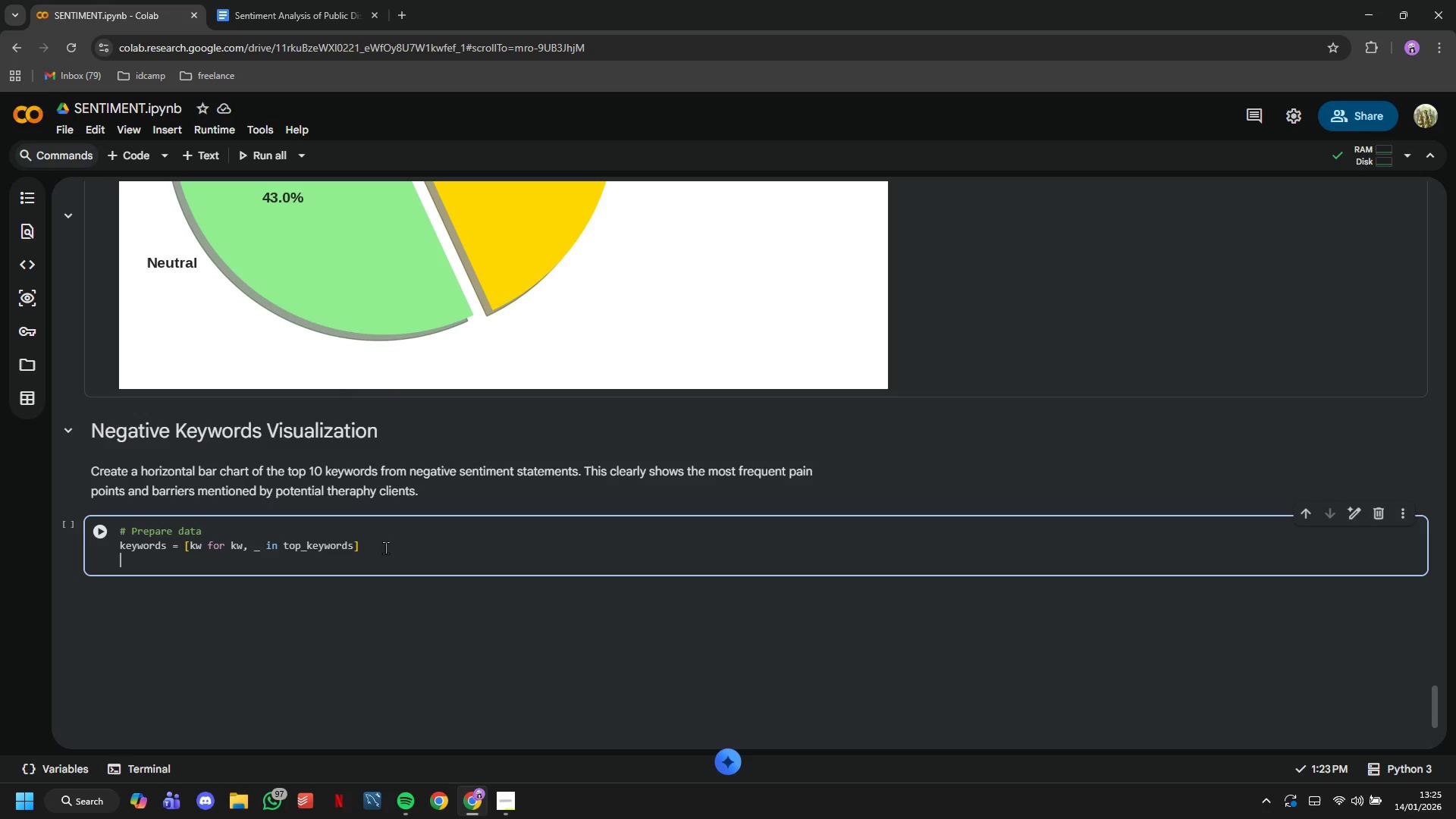 
type(frequencies = {f)
key(Backspace)
key(Backspace)
type([freq for _, freq in top_keywords)
 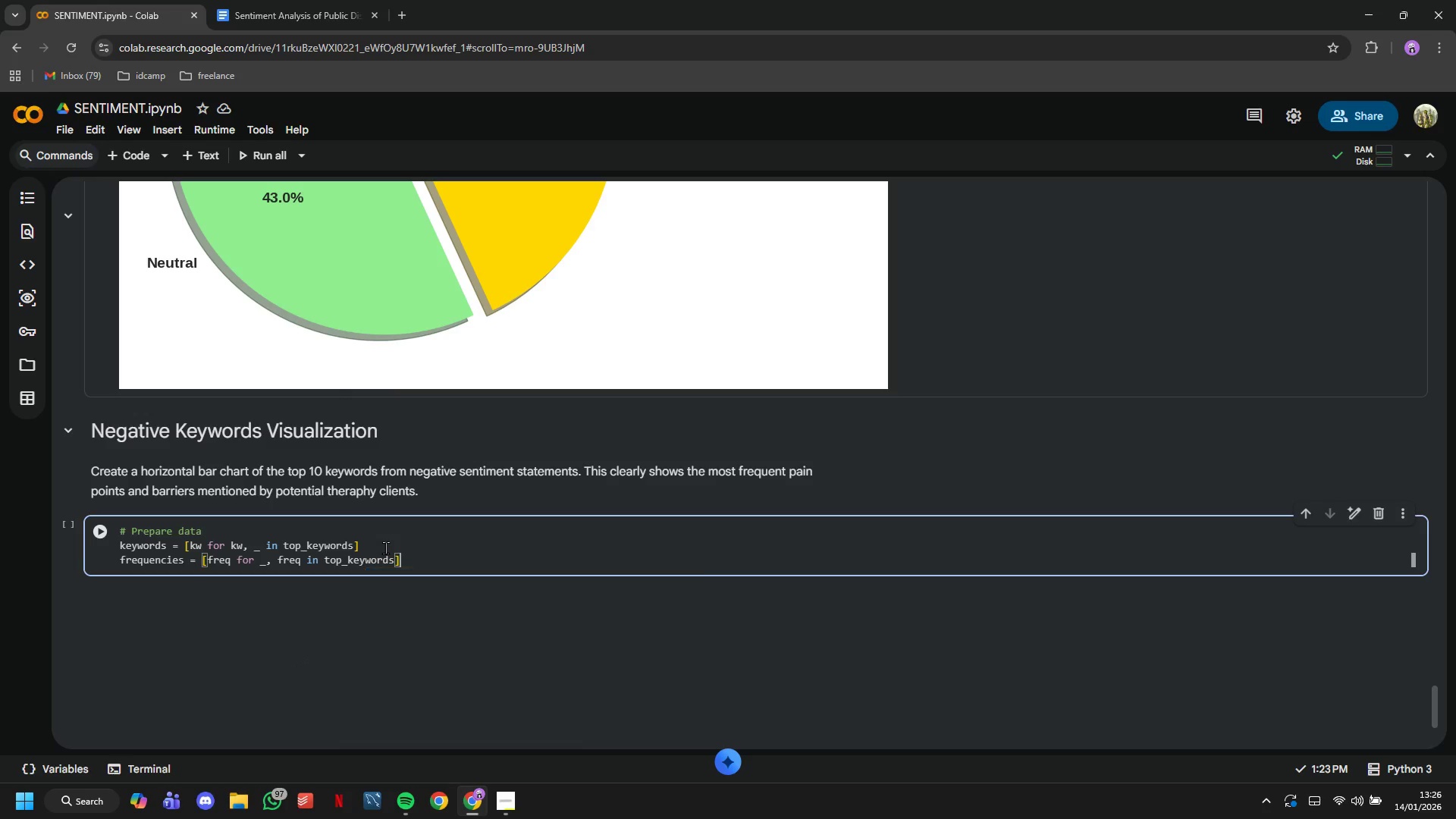 
 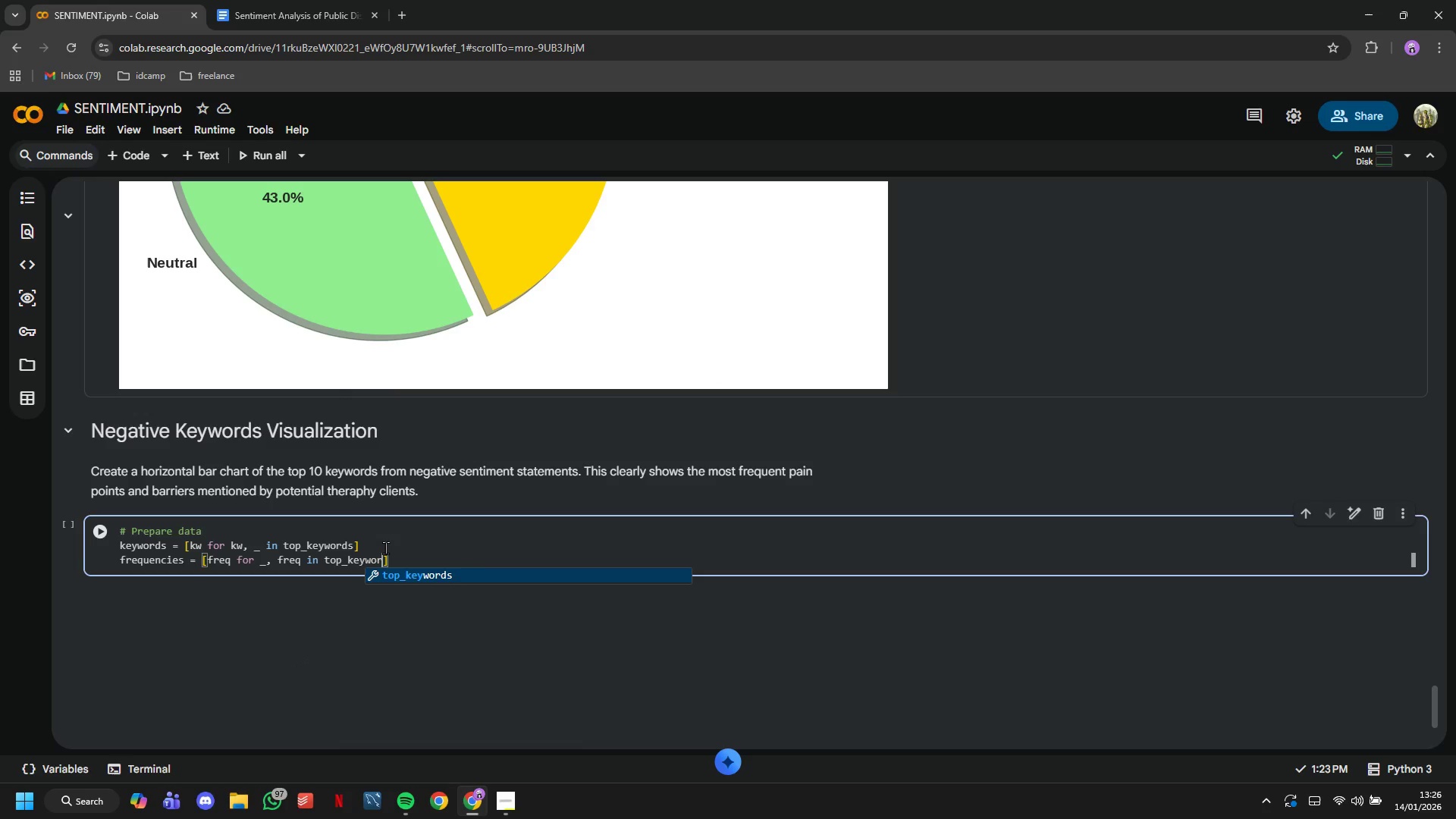 
key(ArrowRight)
 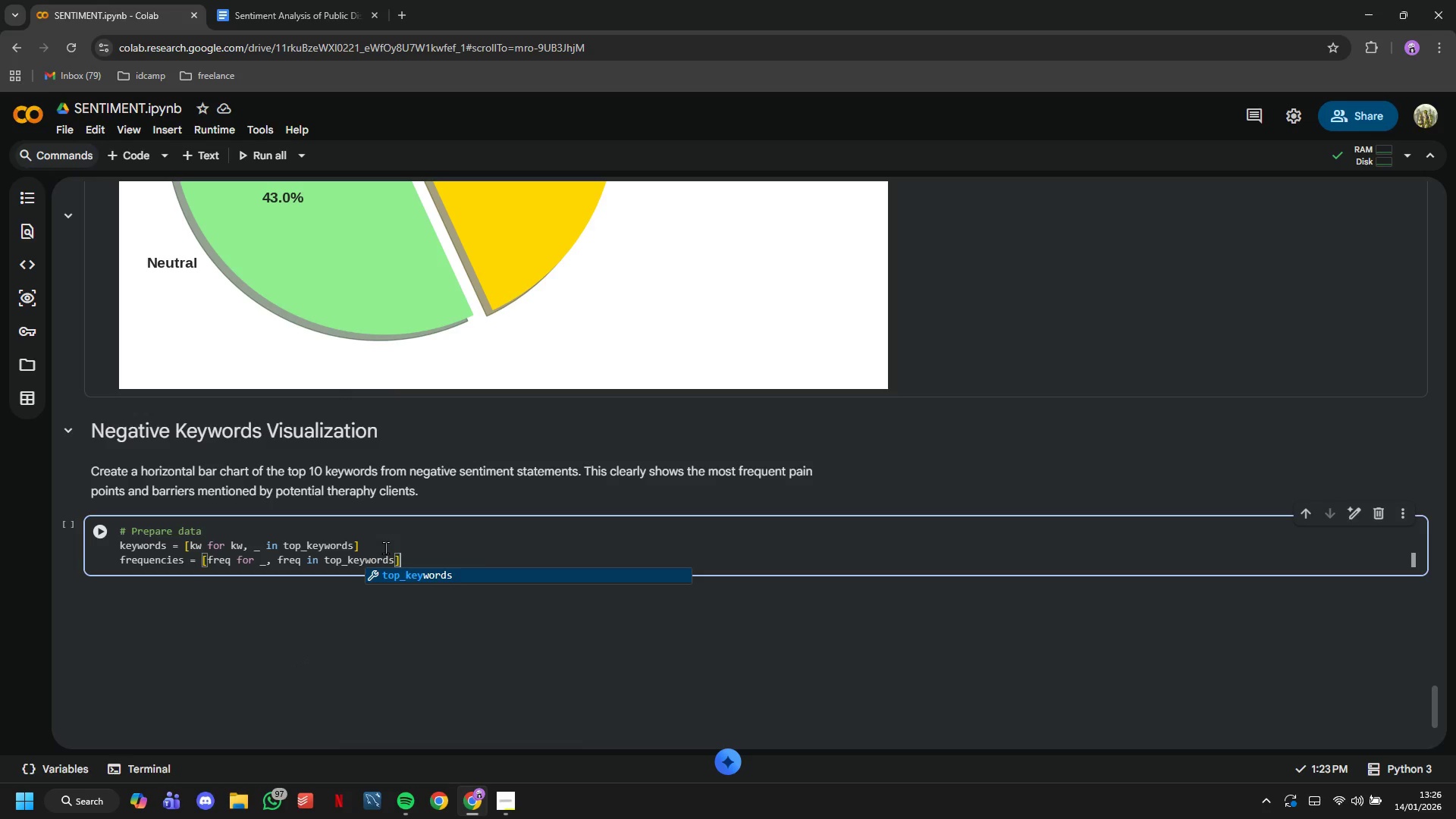 
key(ArrowRight)
 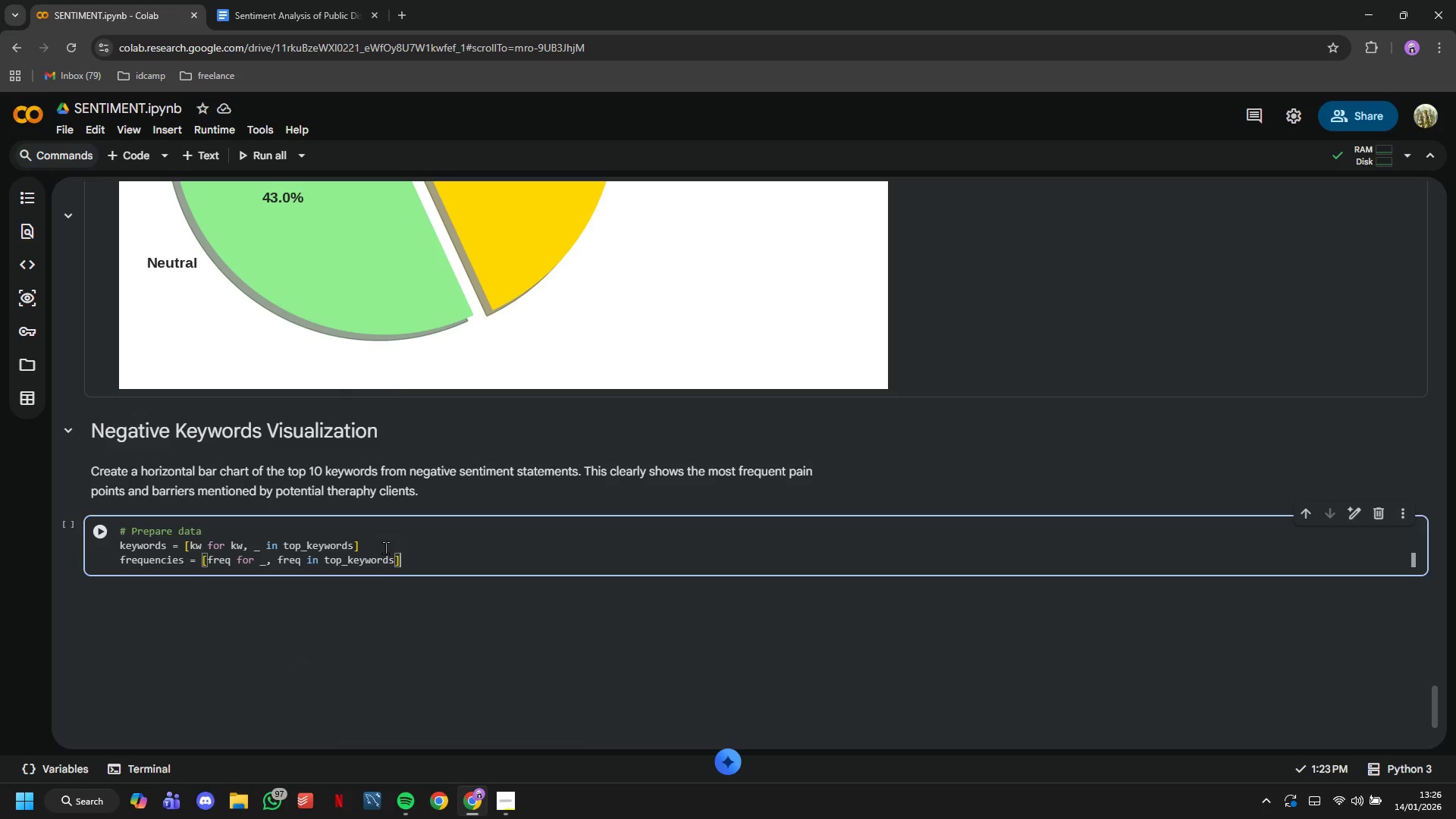 
key(Enter)
 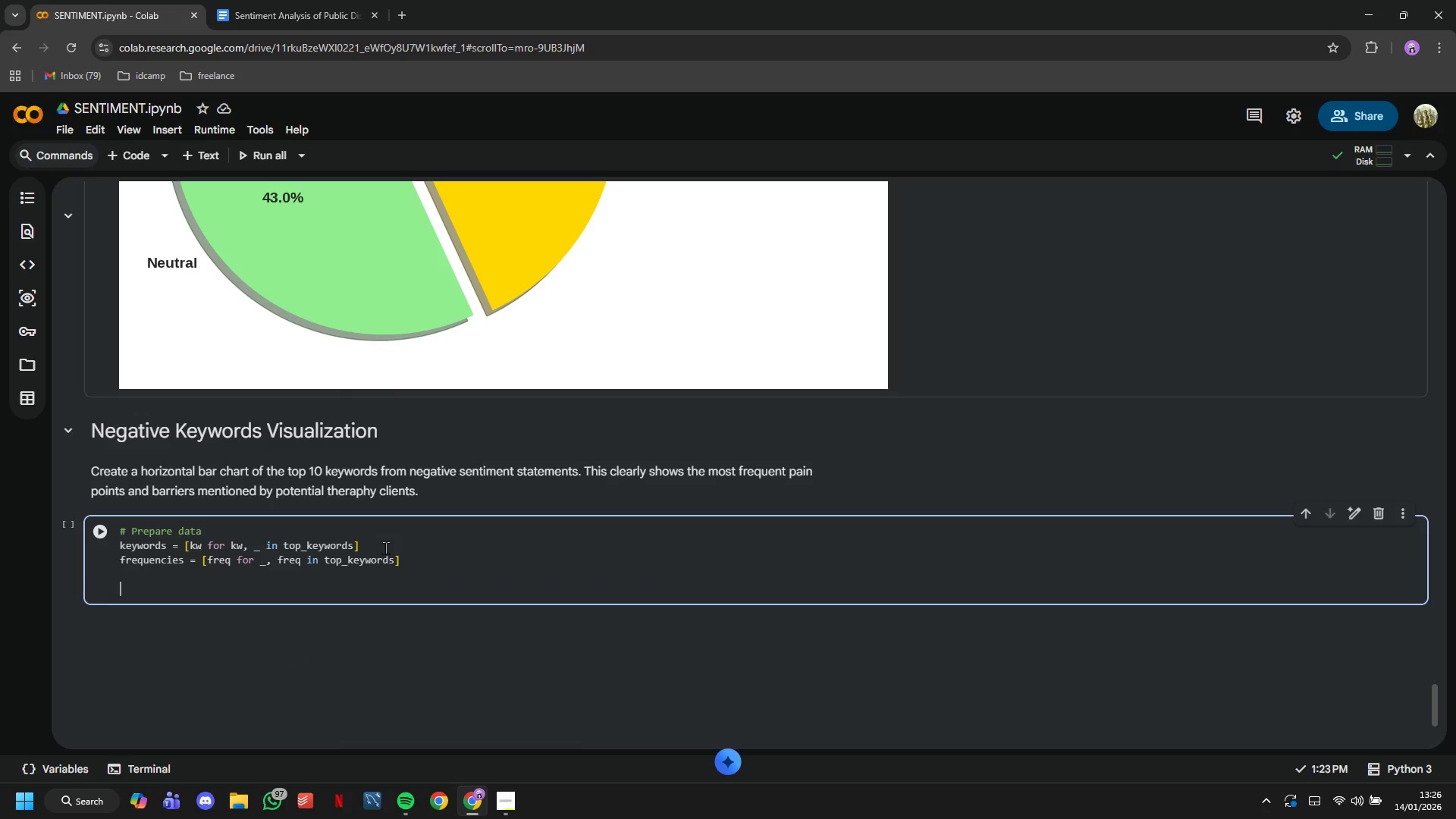 
key(Enter)
 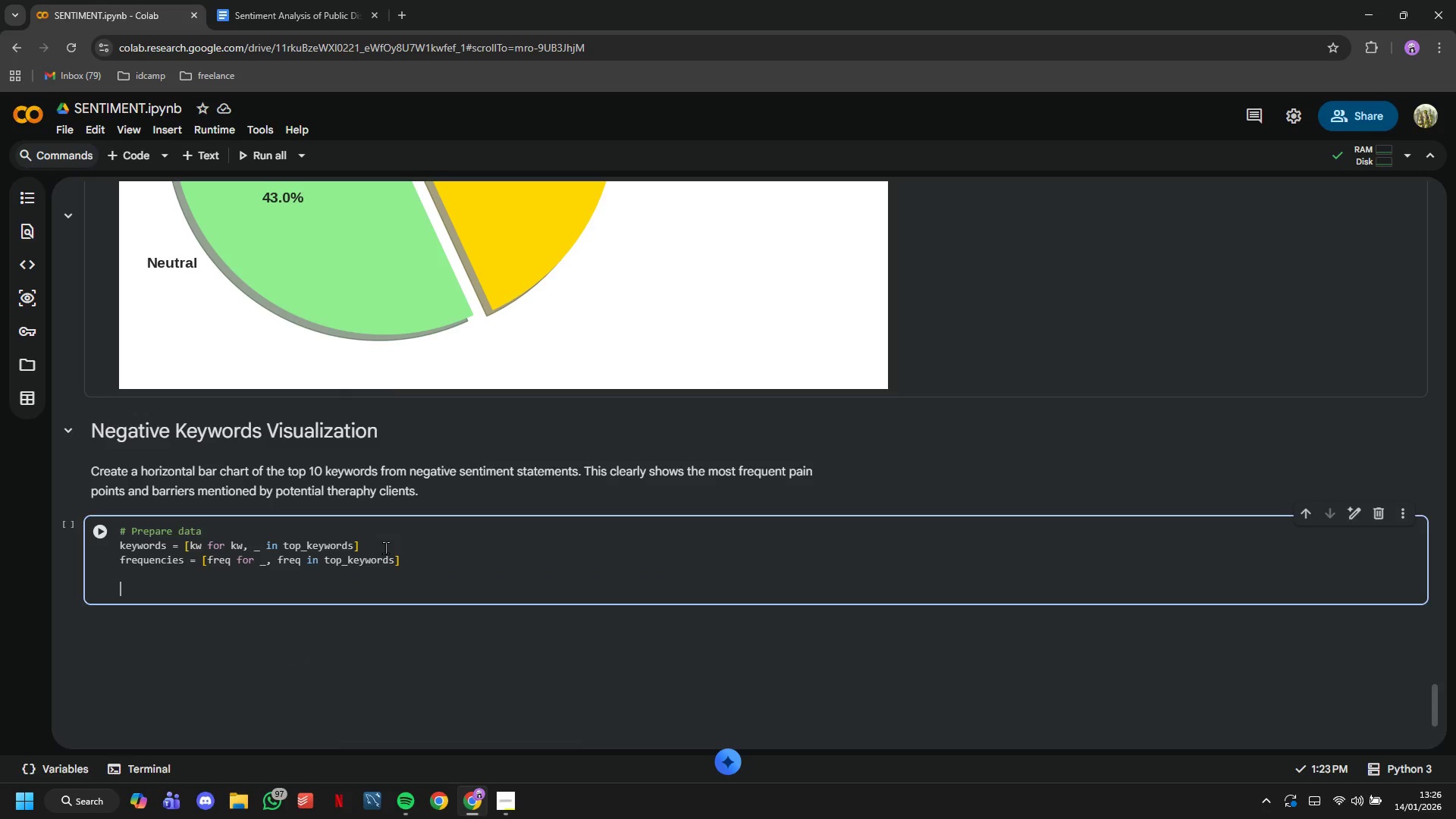 
type(# CrEAT)
key(Backspace)
key(Backspace)
key(Backspace)
type(eate figure)
 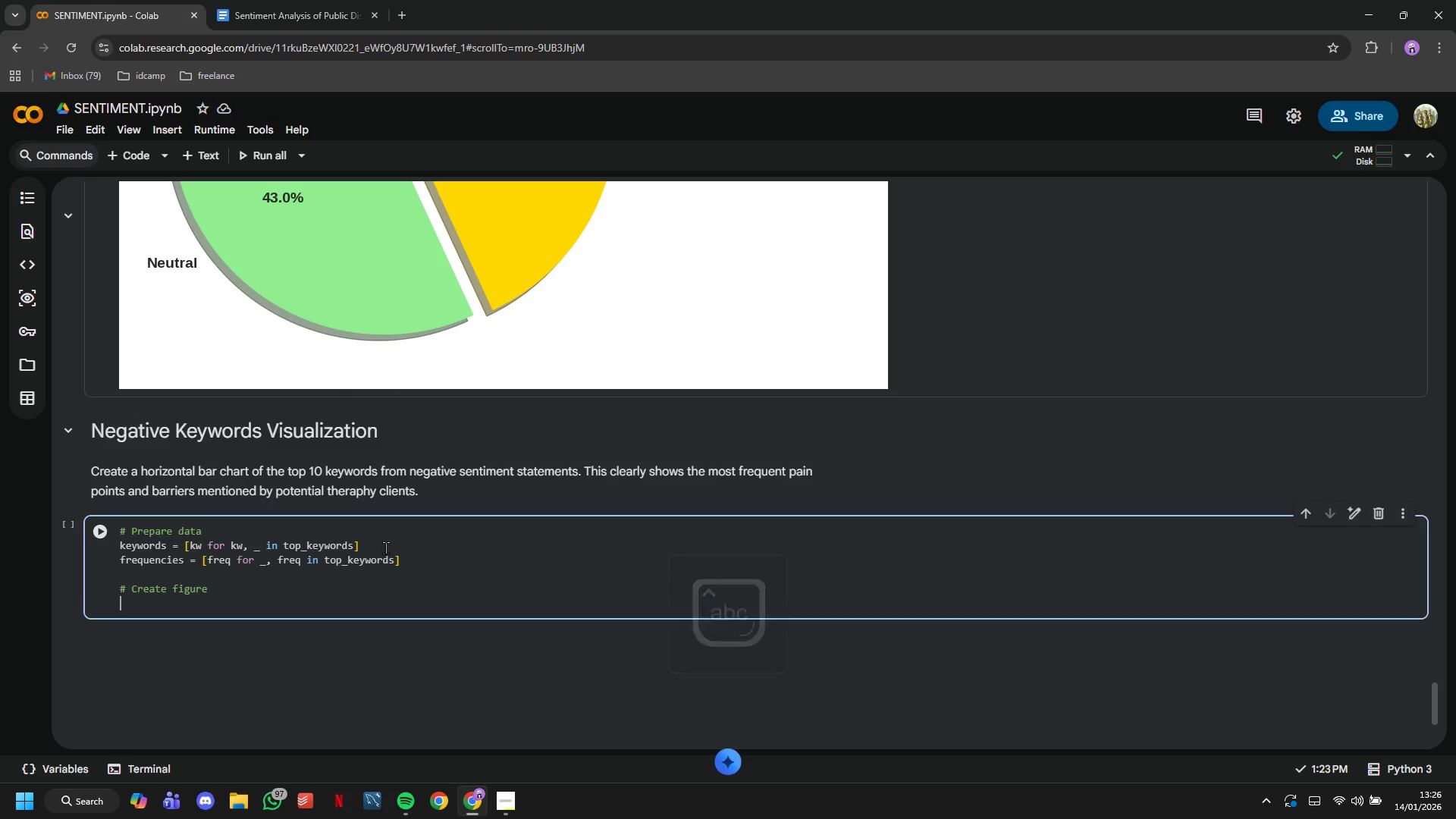 
key(Enter)
 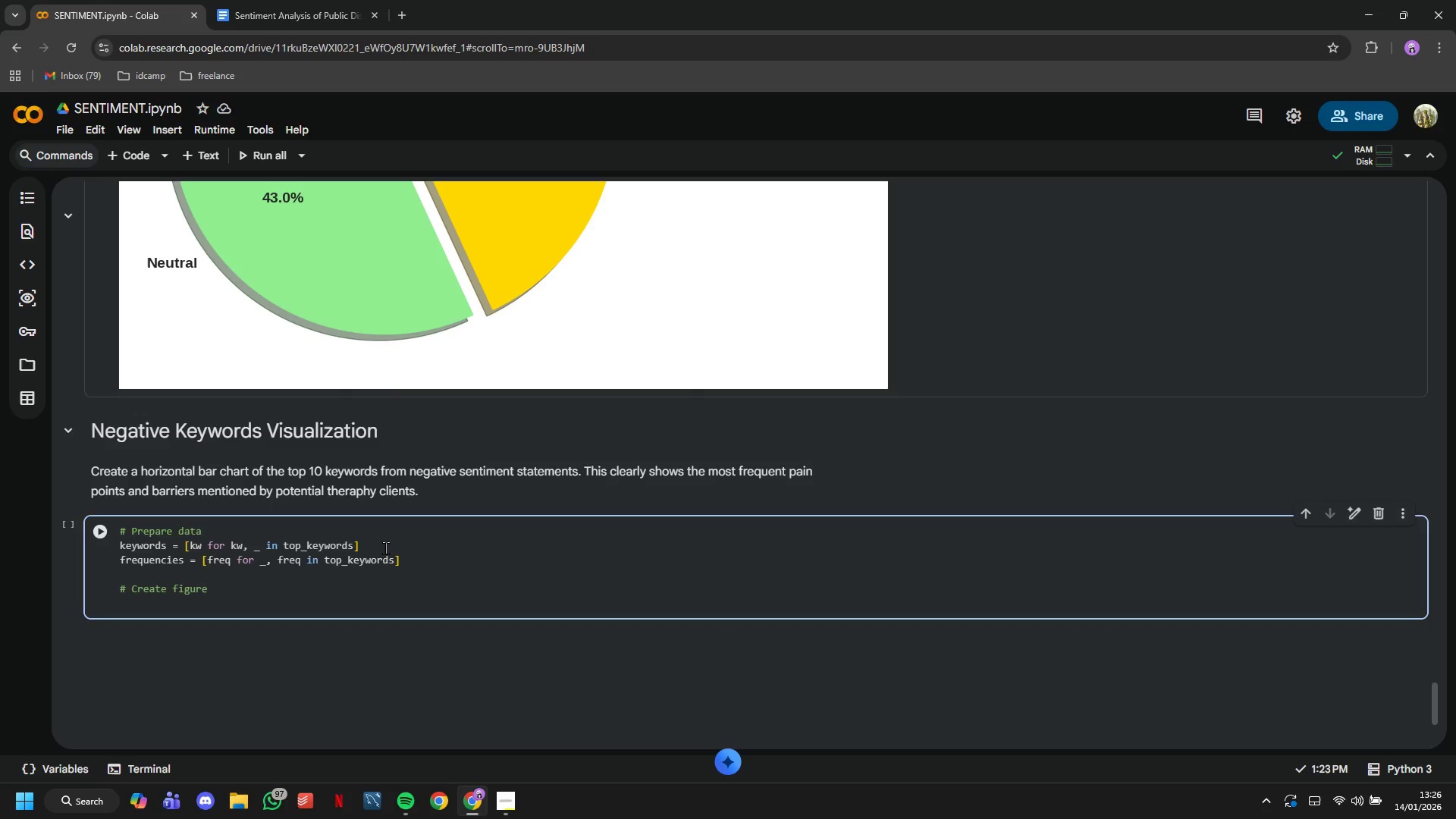 
type(fig, ax = plt.subplots )
key(Backspace)
type((figsize=(12,8)
 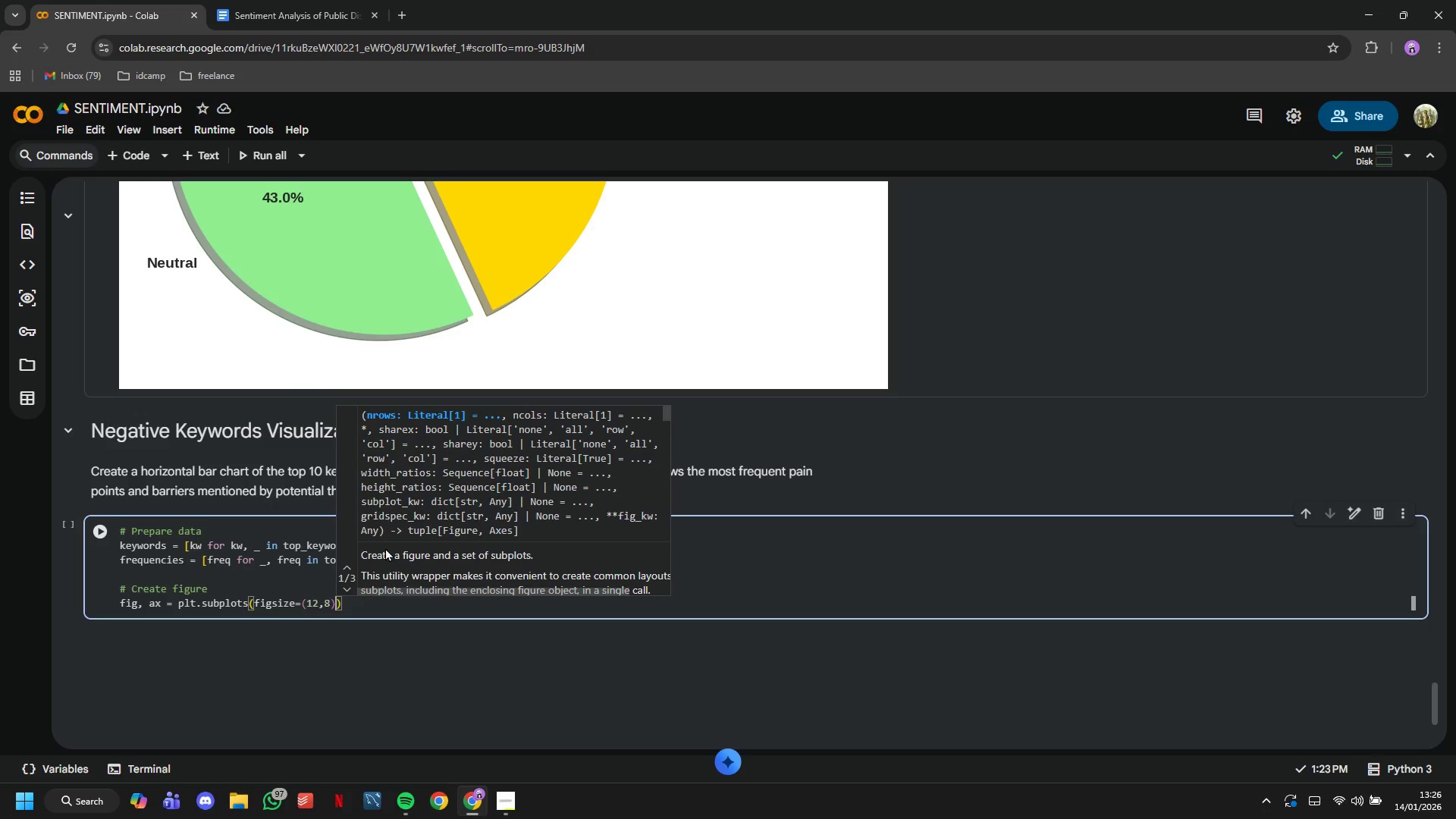 
 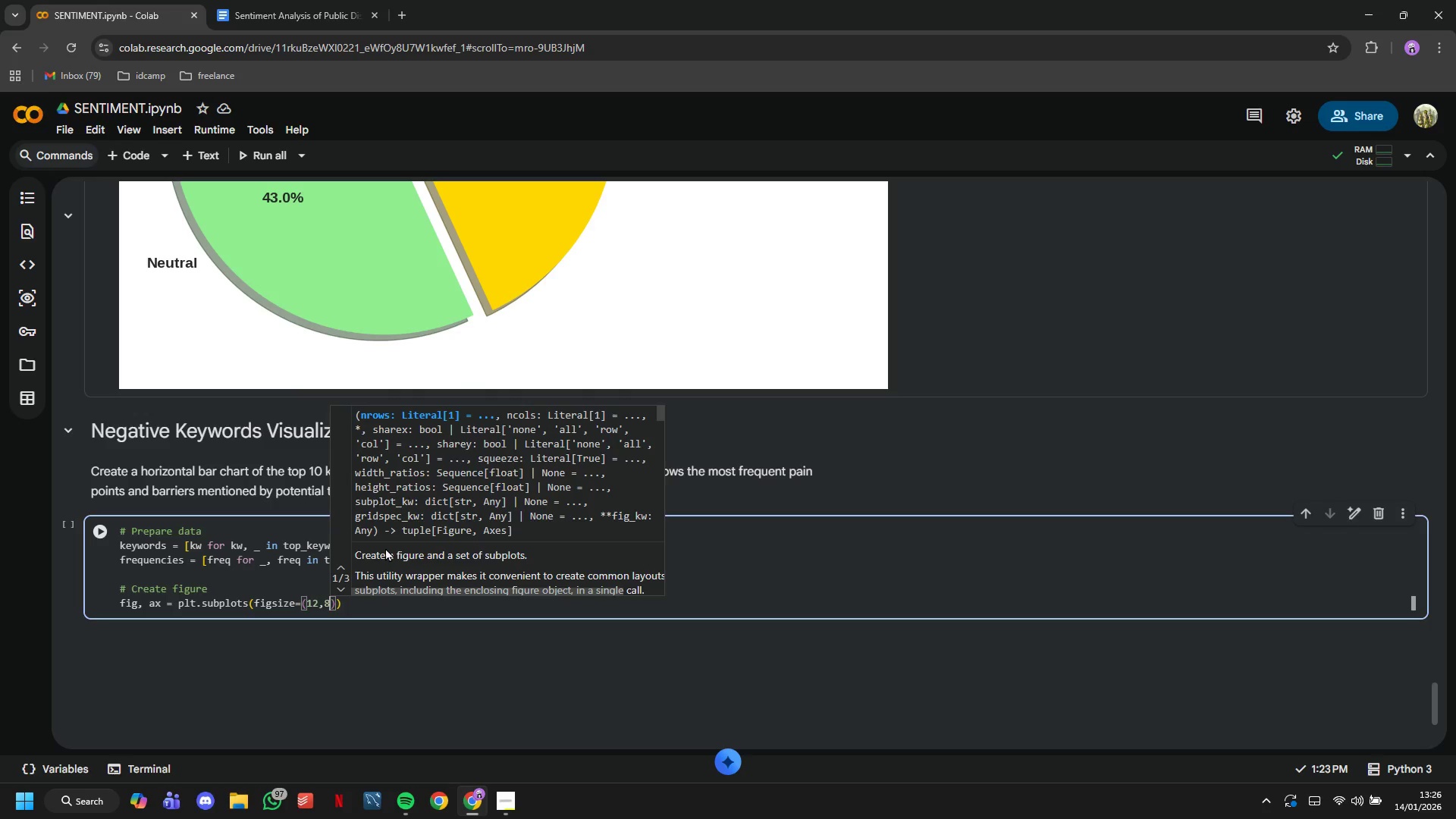 
key(ArrowRight)
 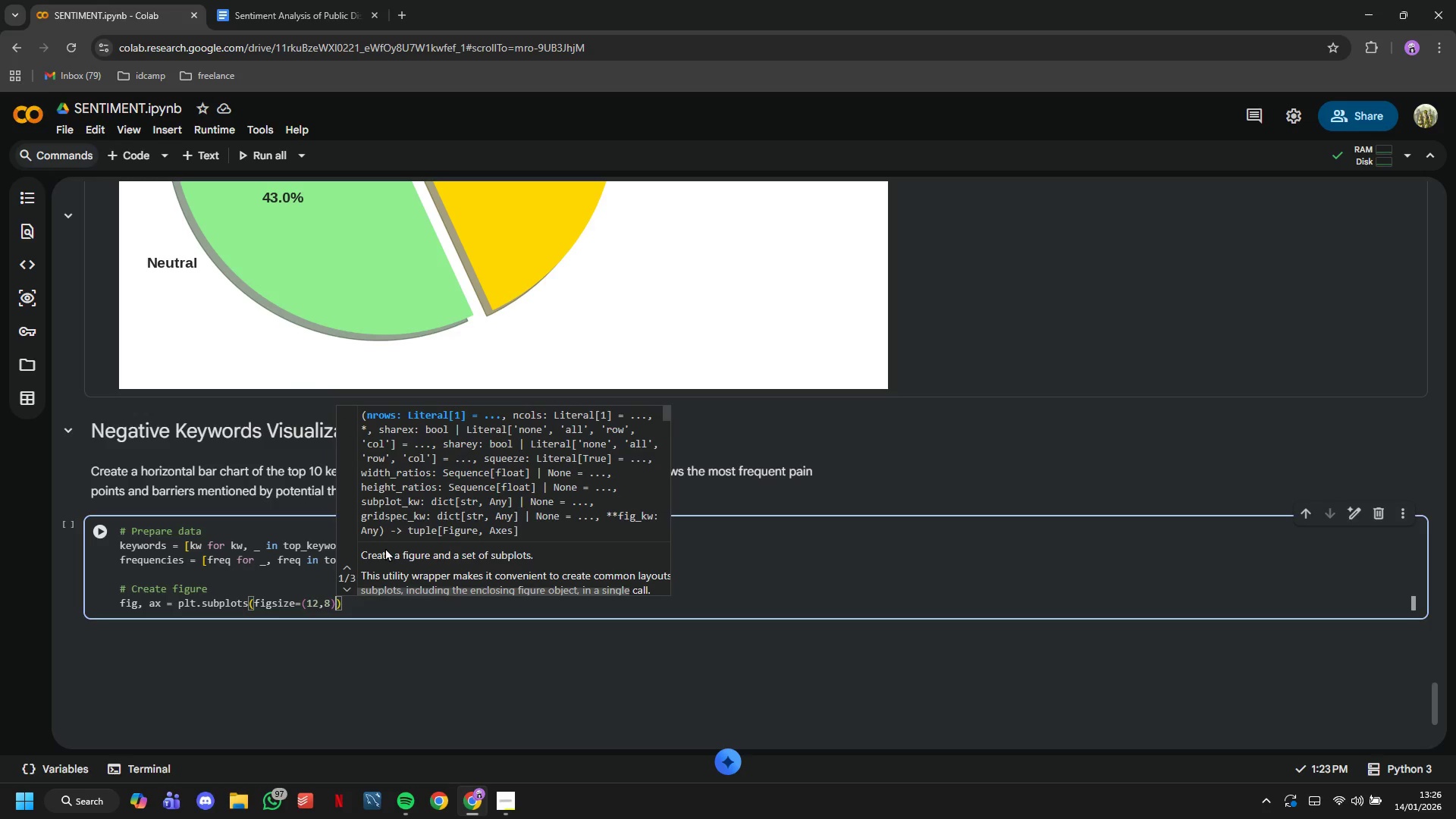 
key(ArrowRight)
 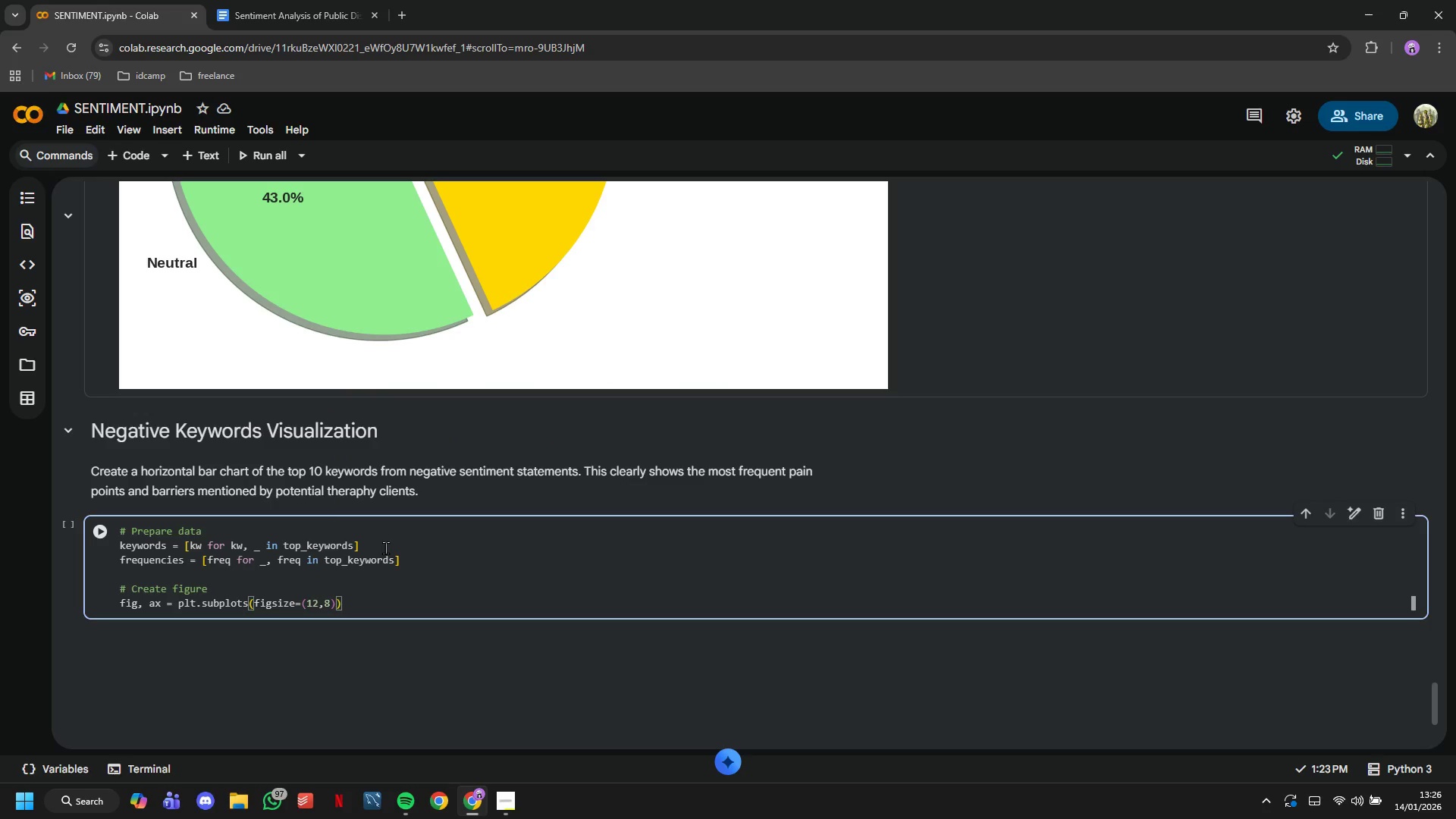 
key(Enter)
 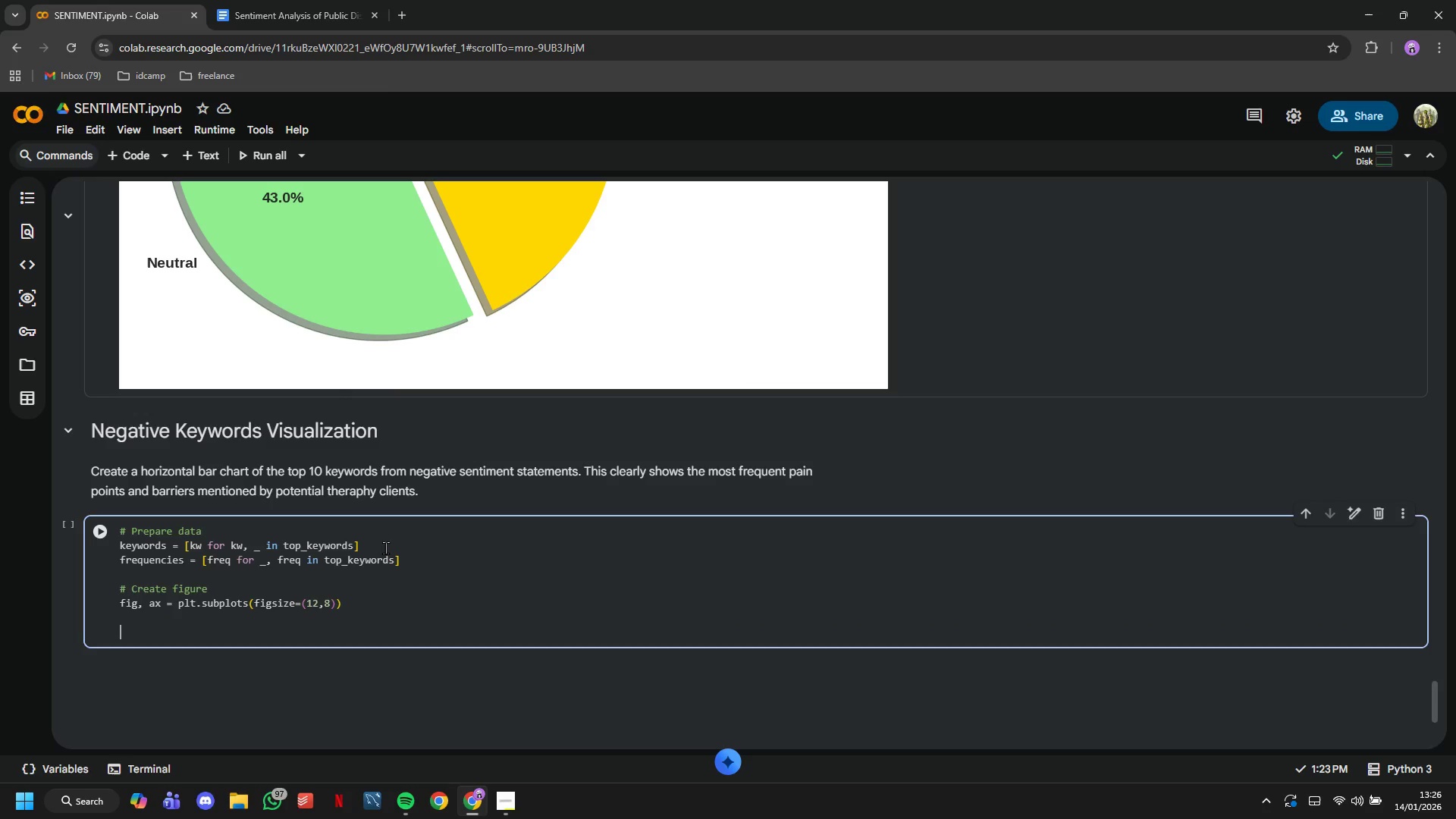 
key(Enter)
 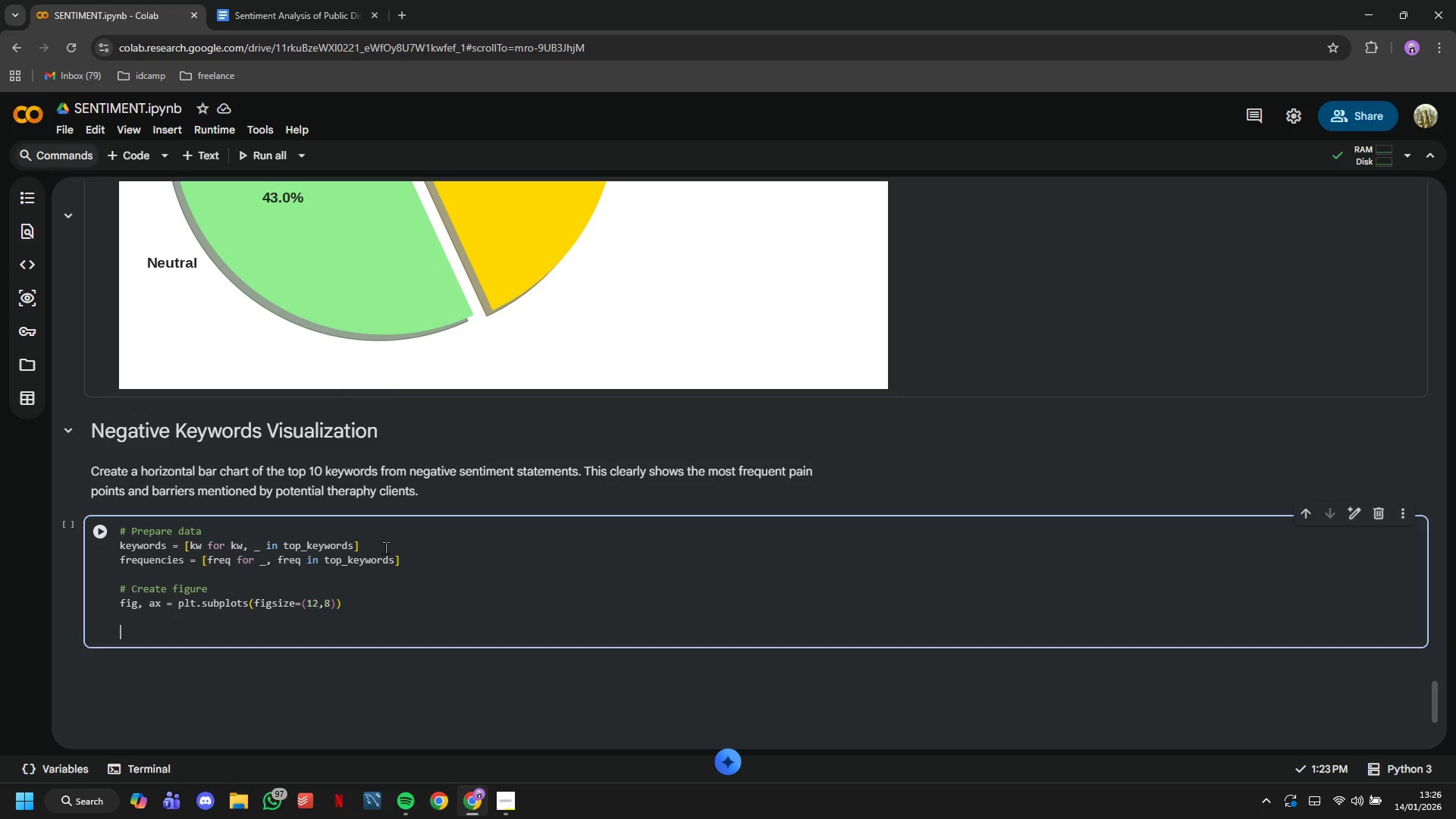 
type(# Create a horizontal c)
key(Backspace)
type(bar chart)
 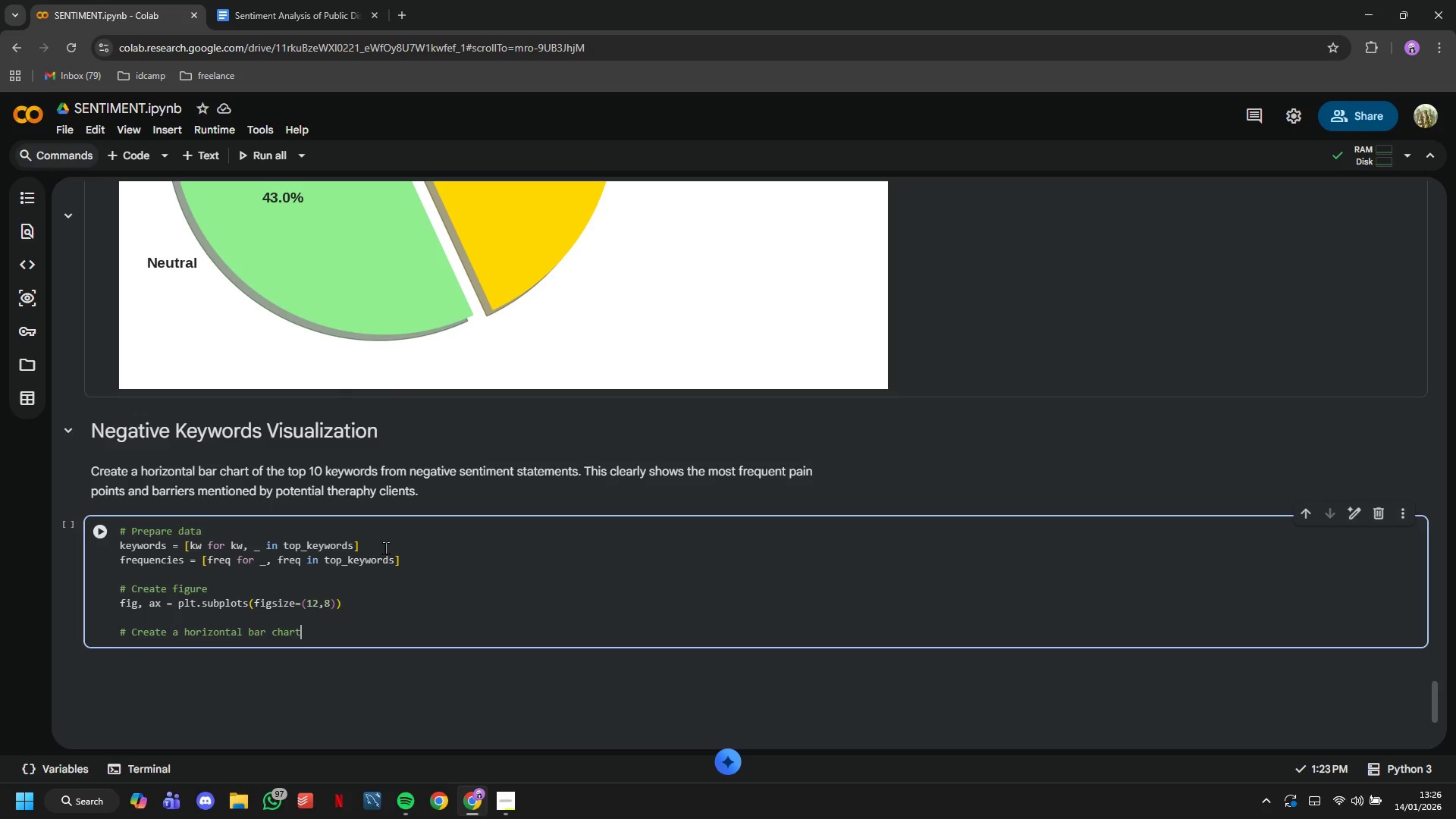 
key(Enter)
 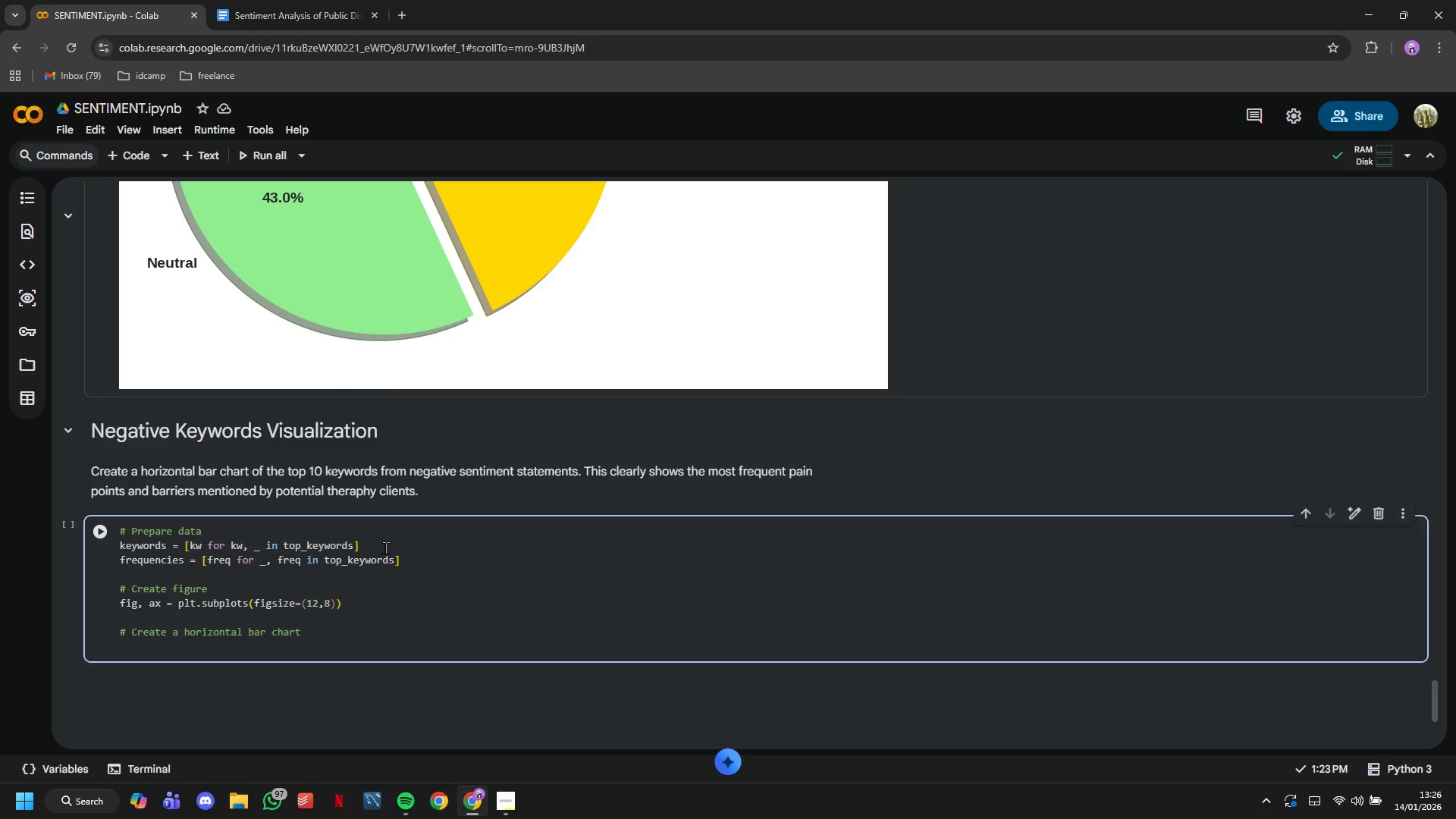 
type(bars =a )
key(Backspace)
key(Backspace)
type( as.barh(keywords, frequencies, color = '#FF6B6B)
 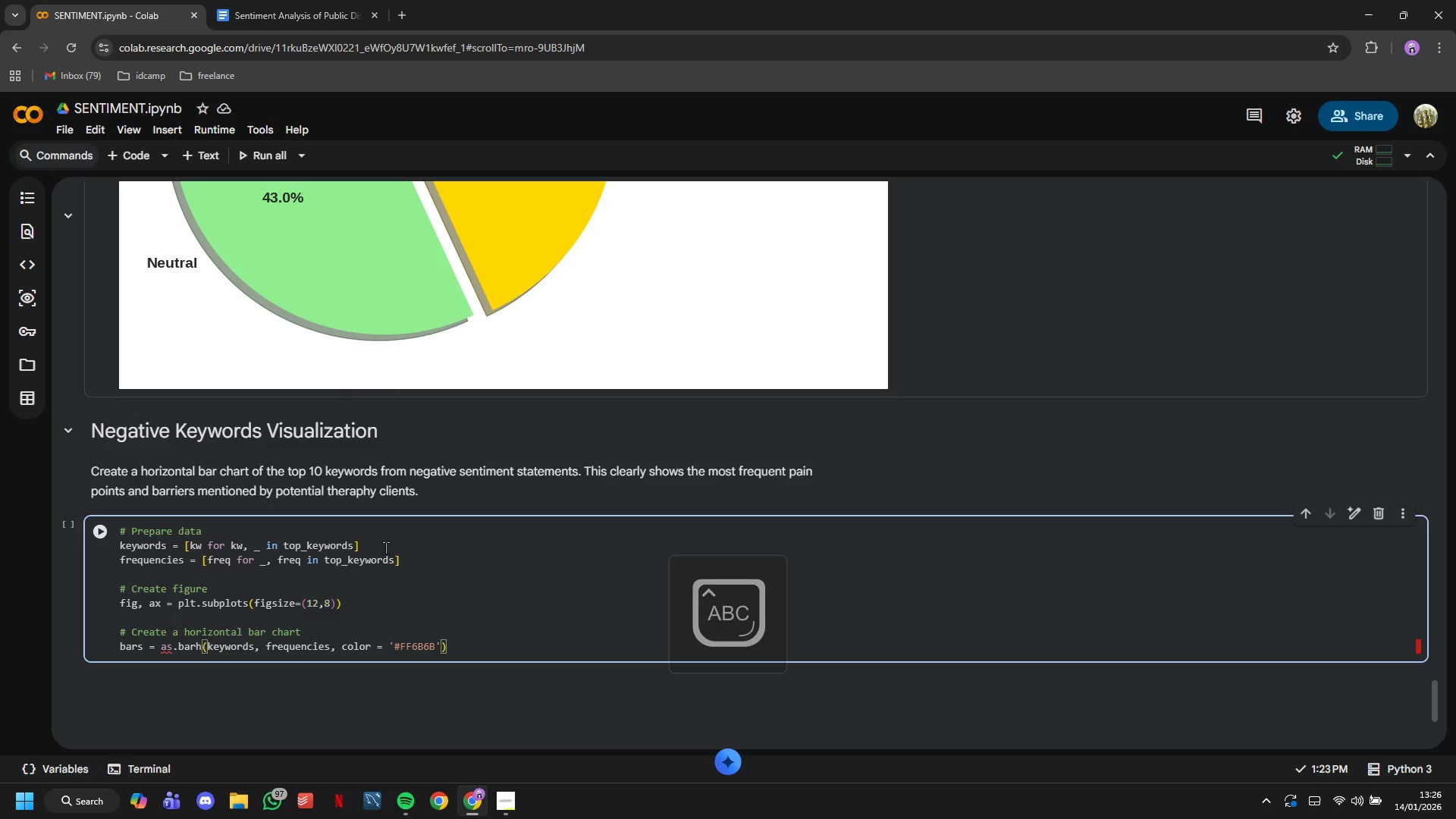 
key(ArrowRight)
 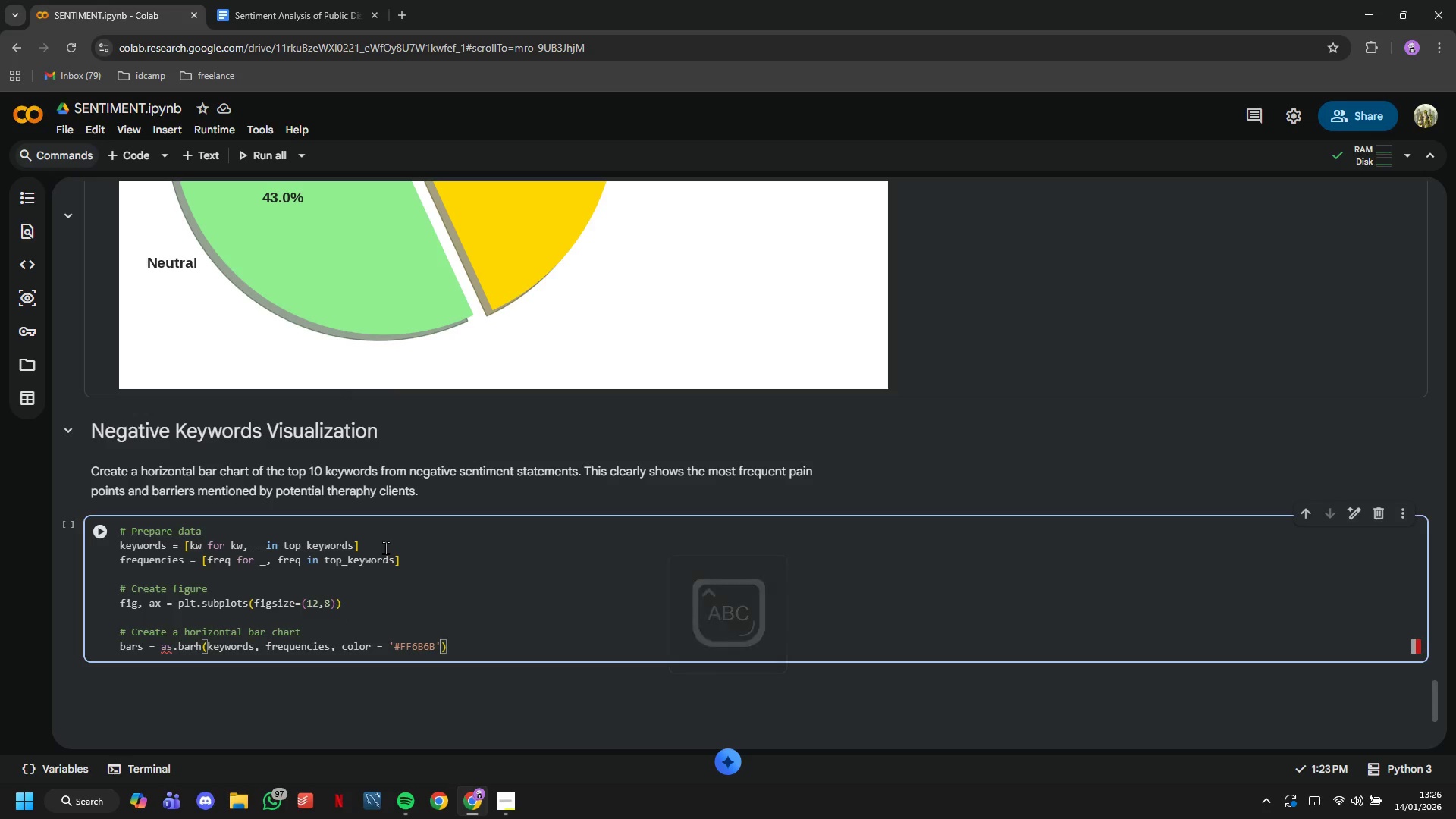 
type(, edgecolor='black)
 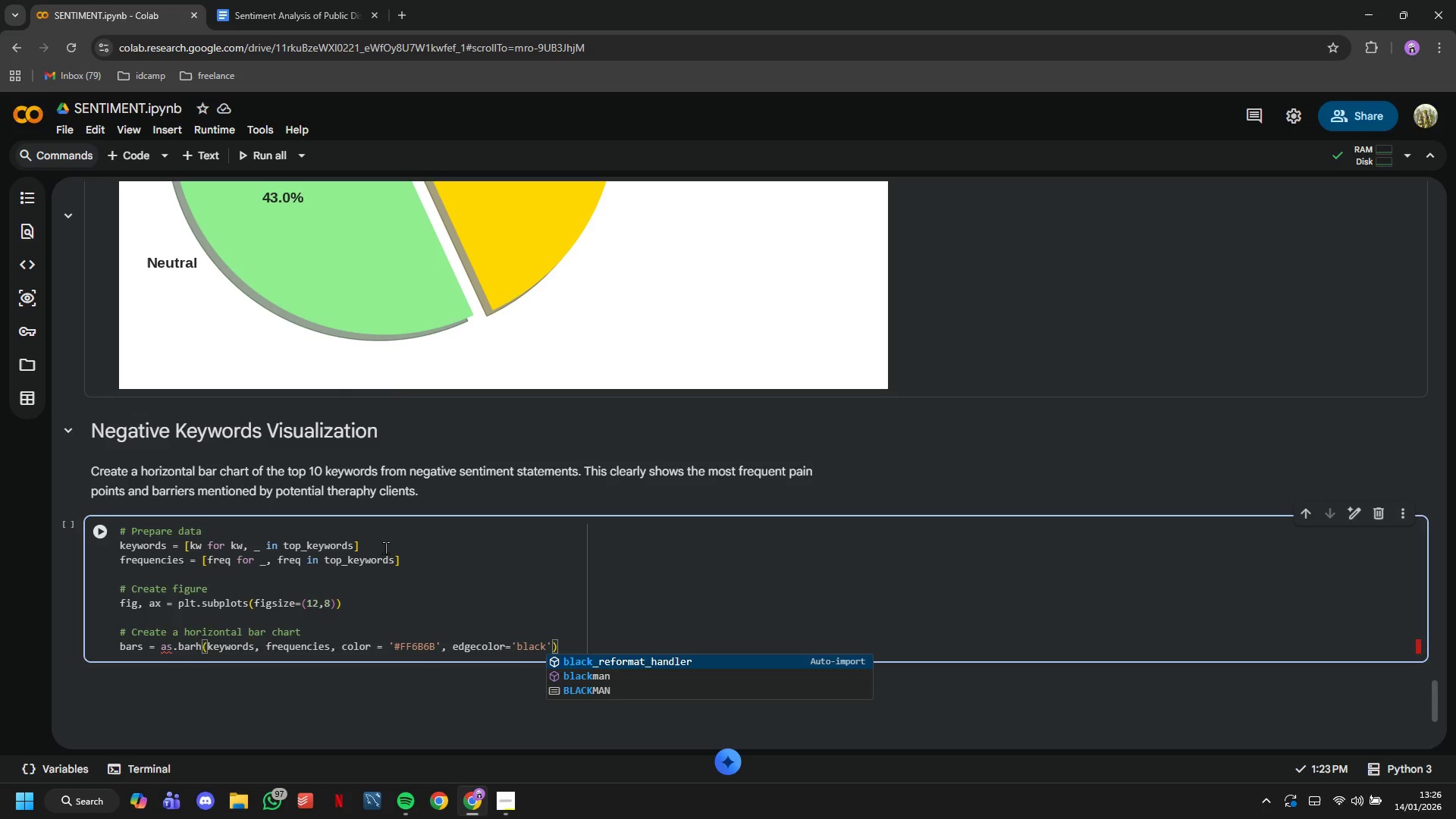 
key(ArrowRight)
 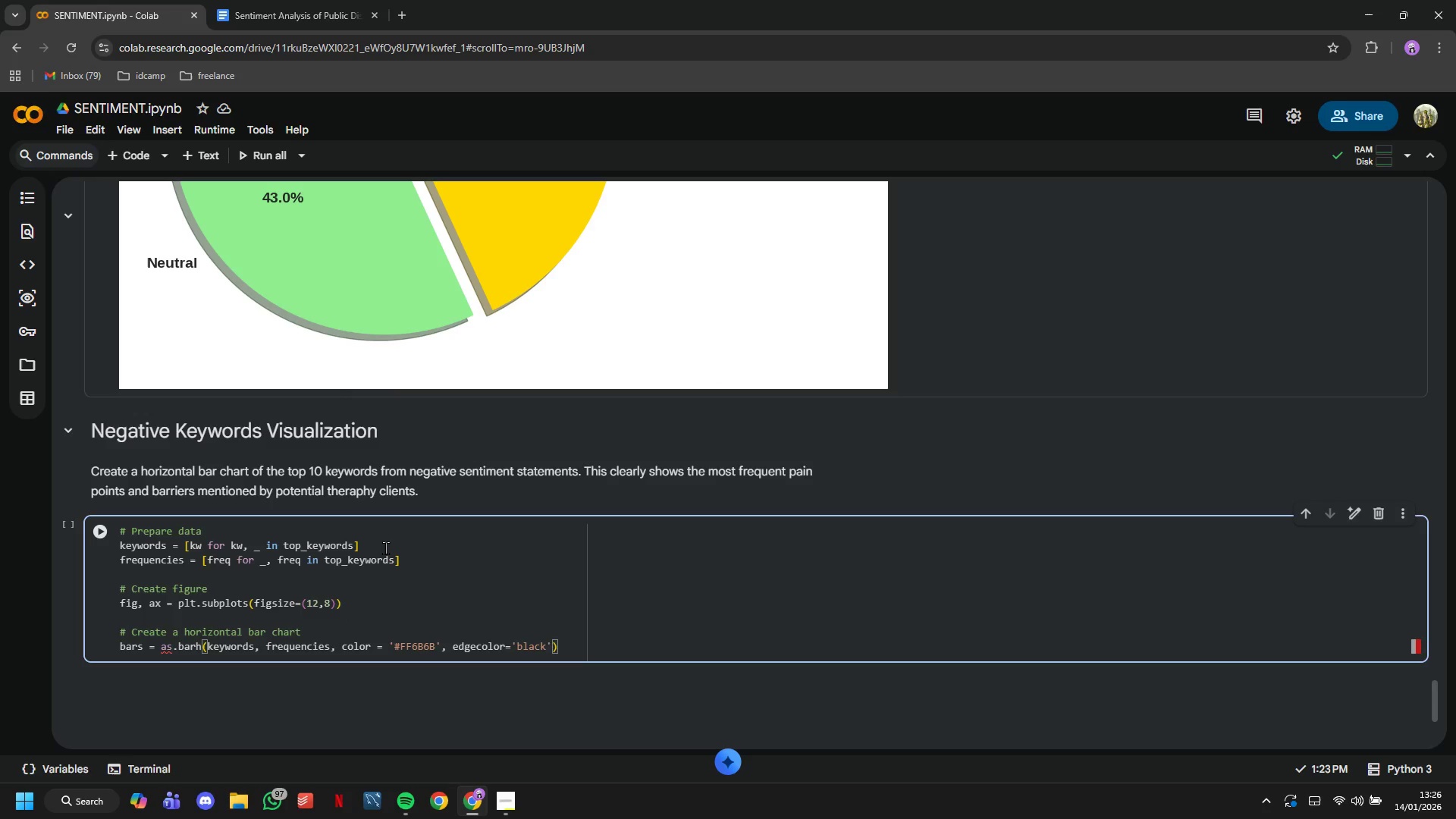 
type(, linewidth=1.5)
 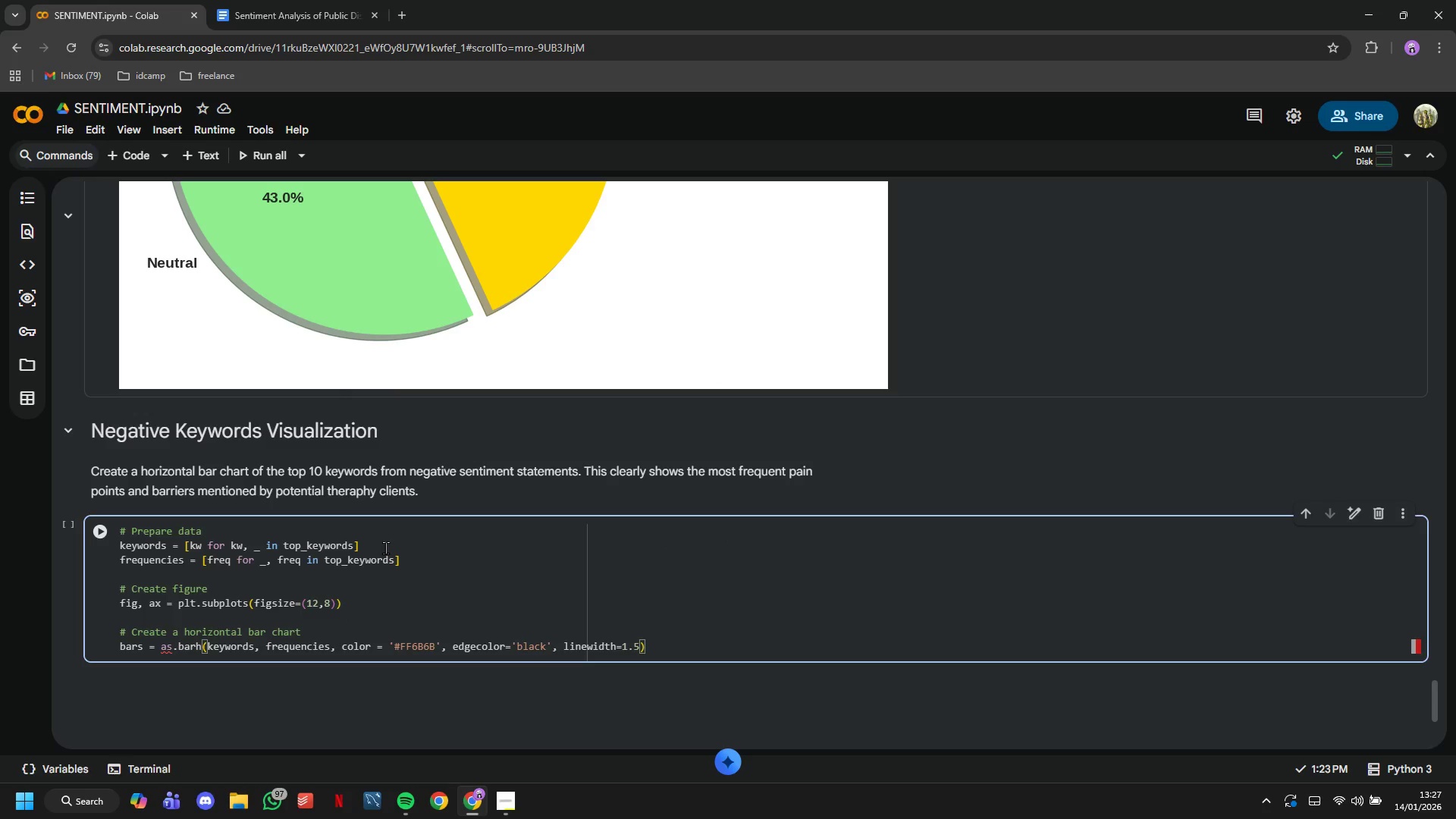 
key(ArrowRight)
 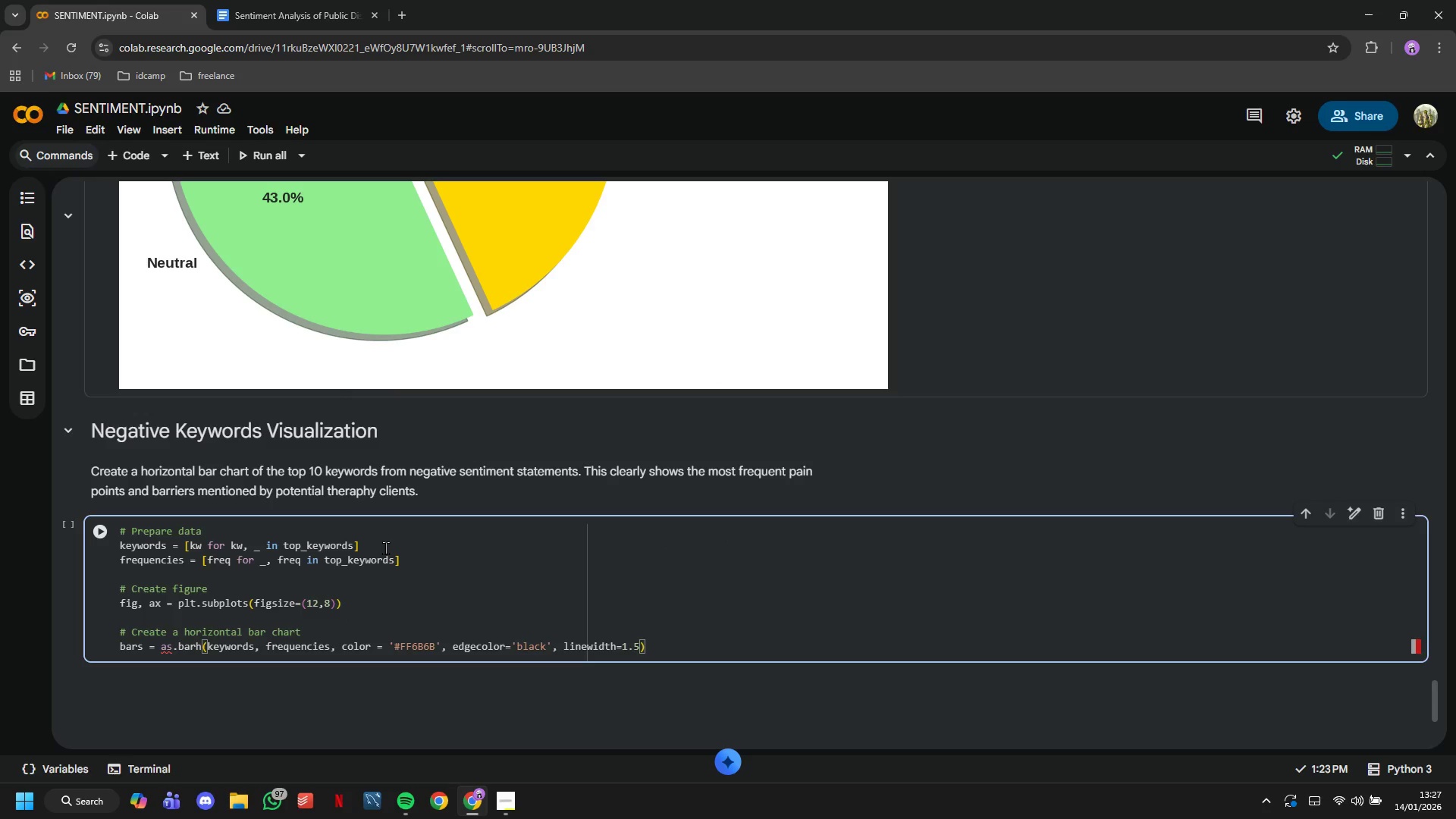 
key(Enter)
 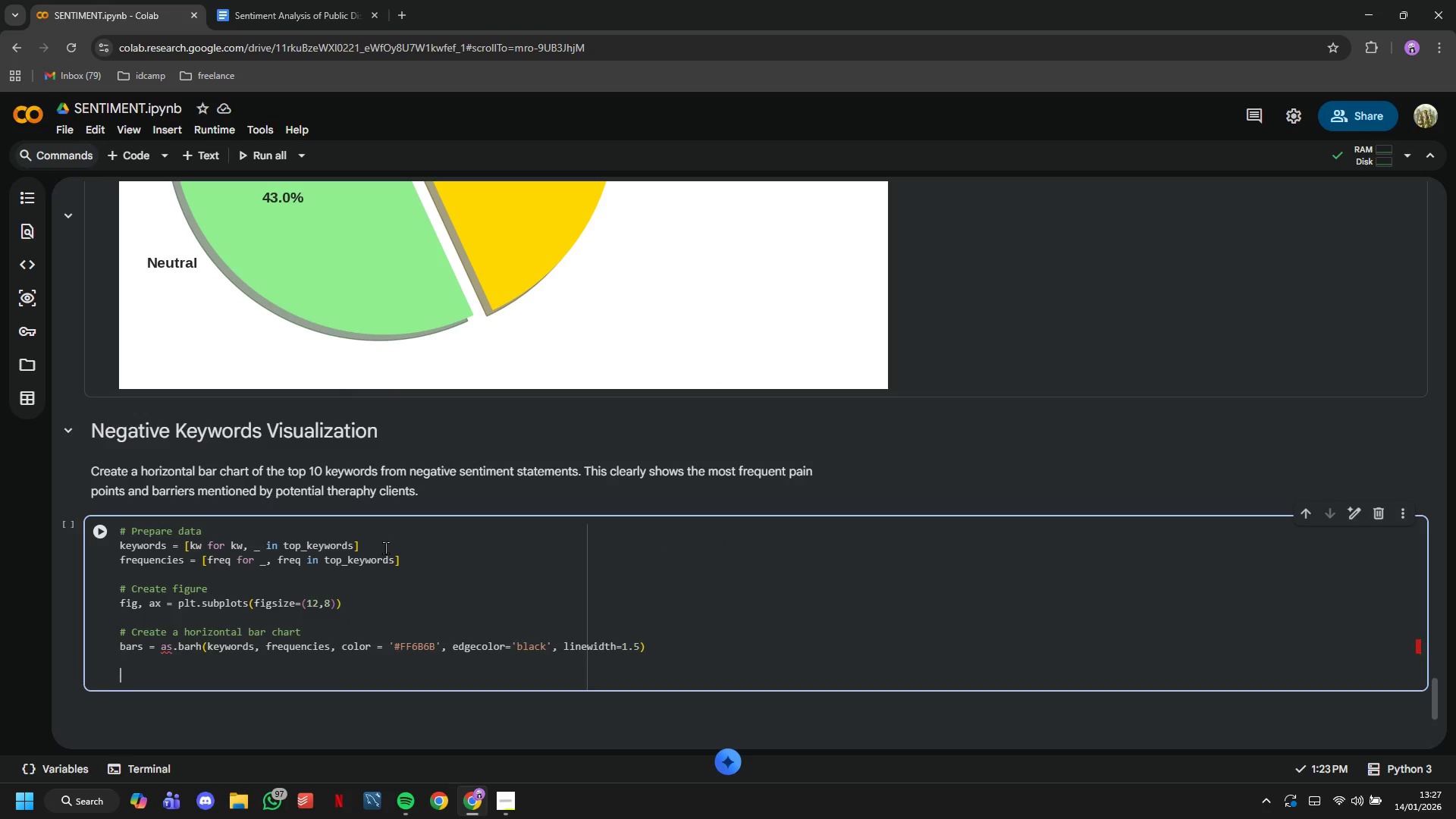 
key(Enter)
 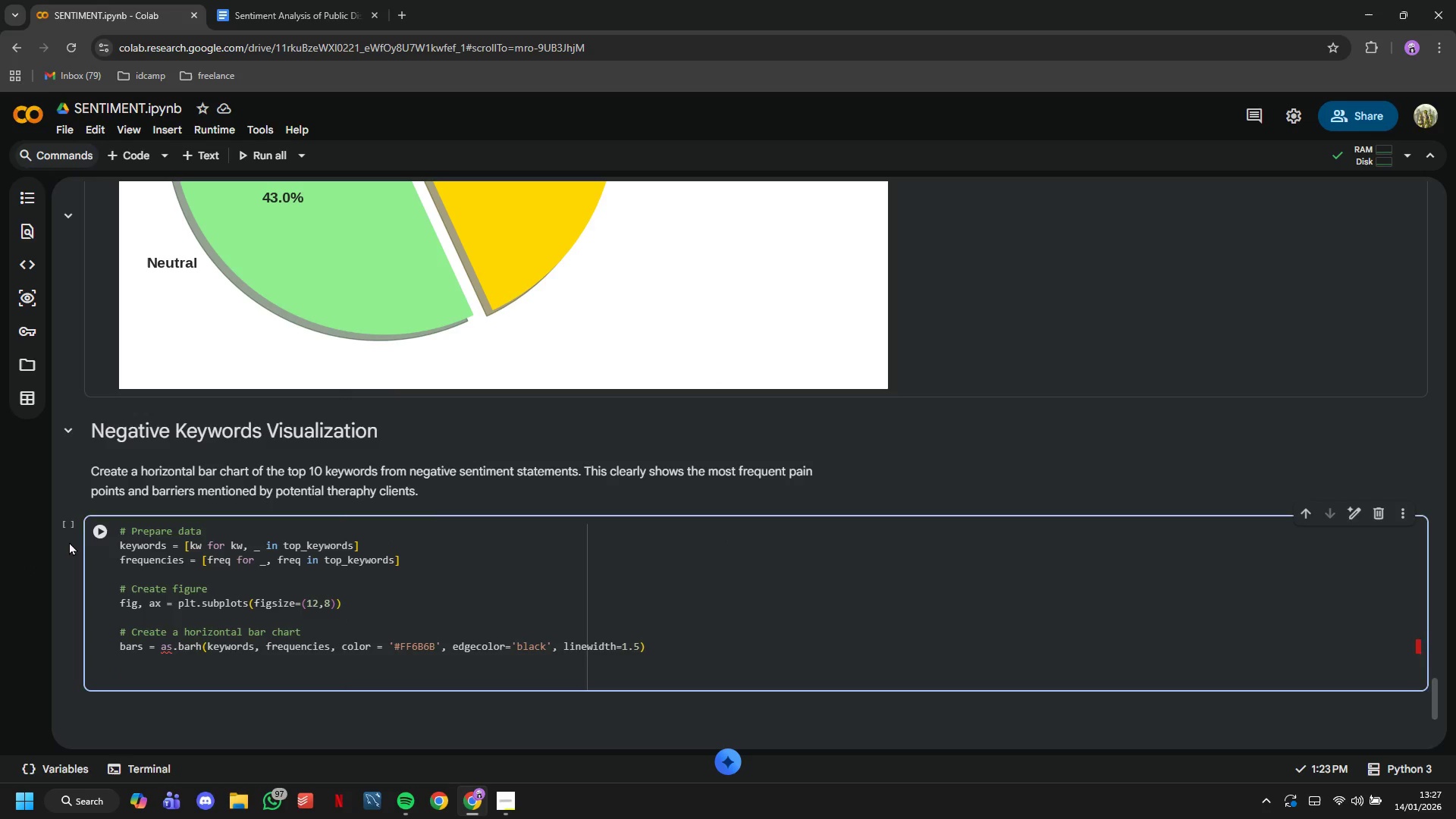 
double_click([79, 535])
 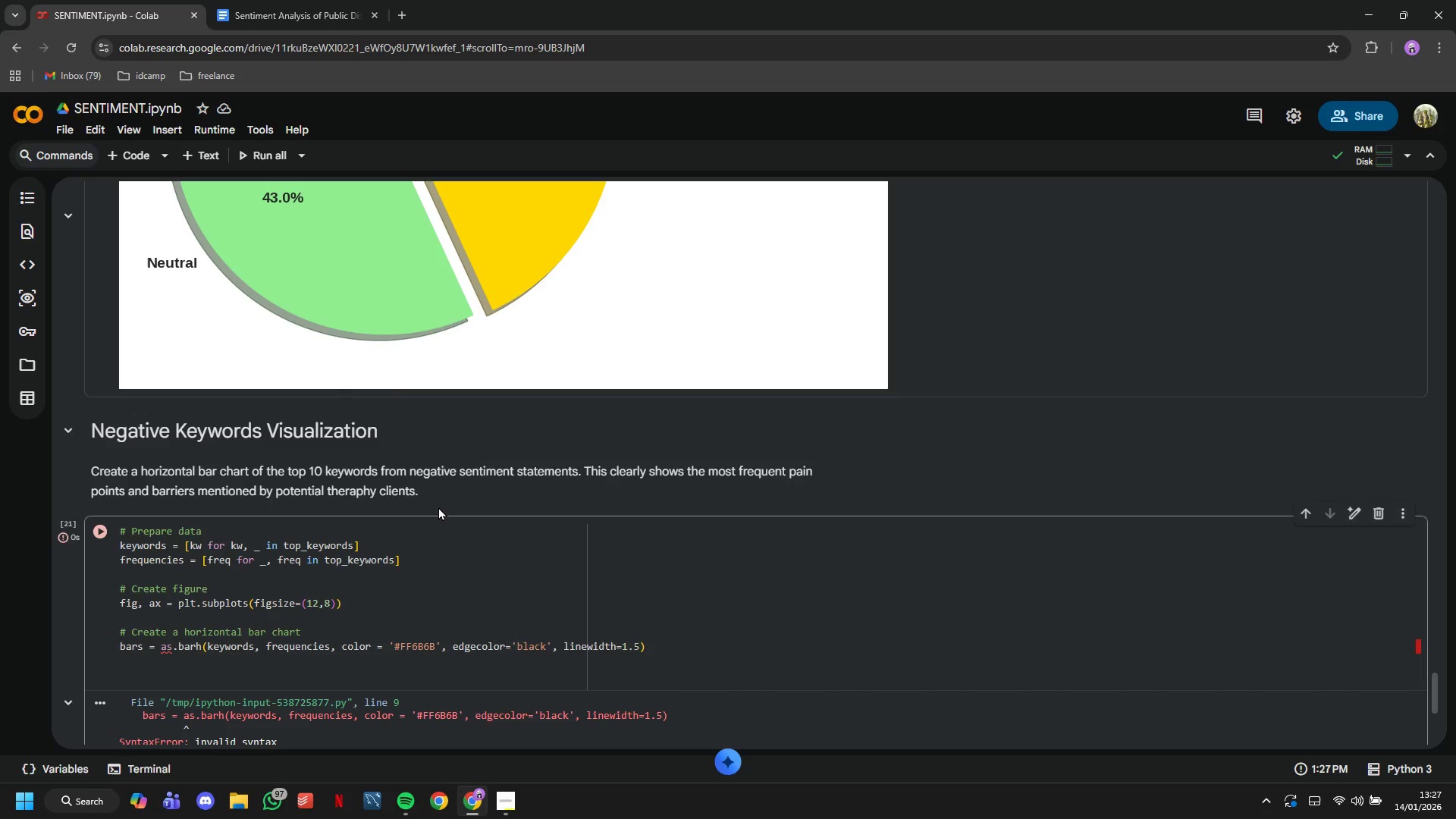 
scroll: coordinate [439, 500], scroll_direction: down, amount: 5.0
 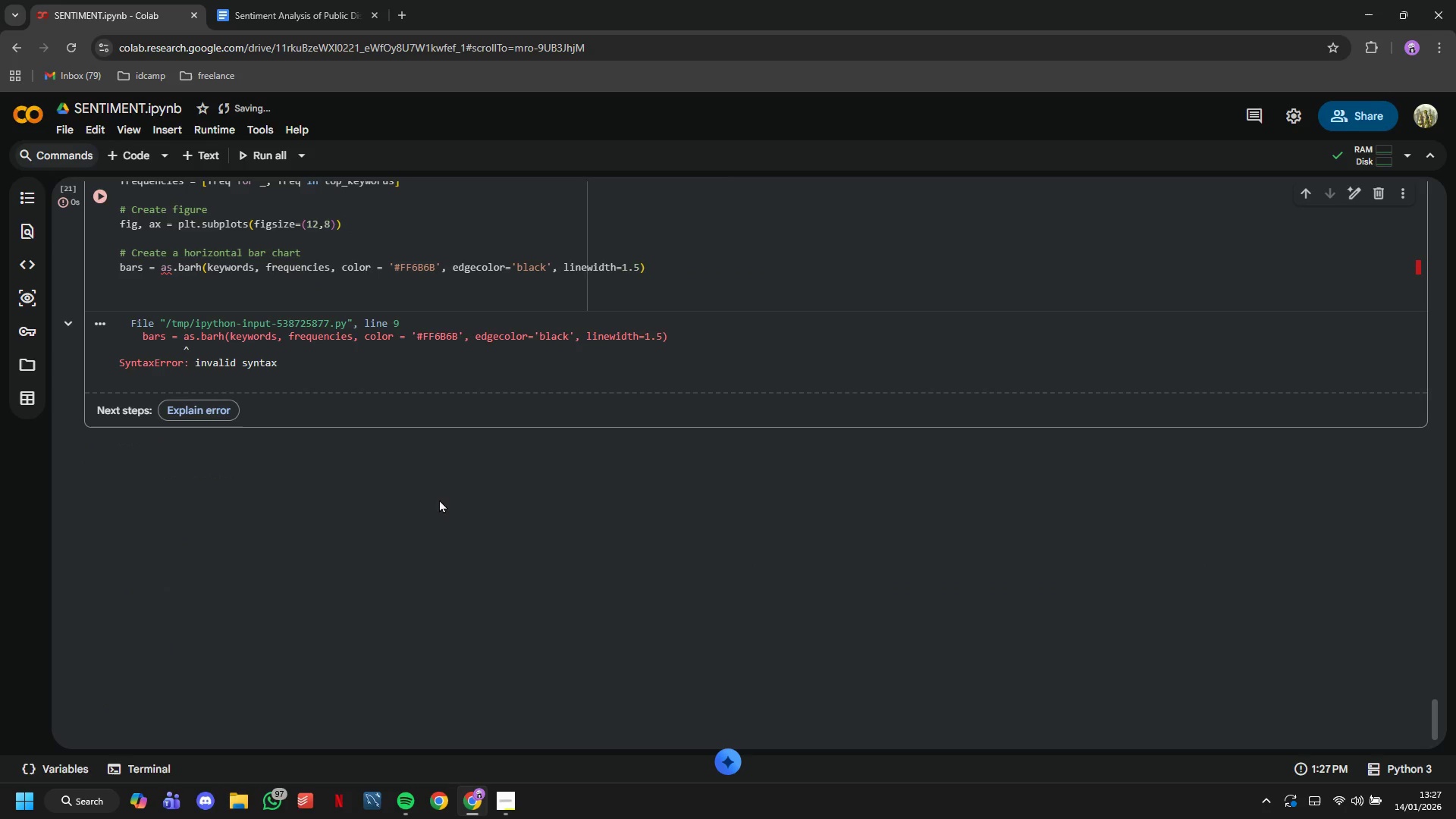 
scroll: coordinate [439, 499], scroll_direction: up, amount: 3.0
 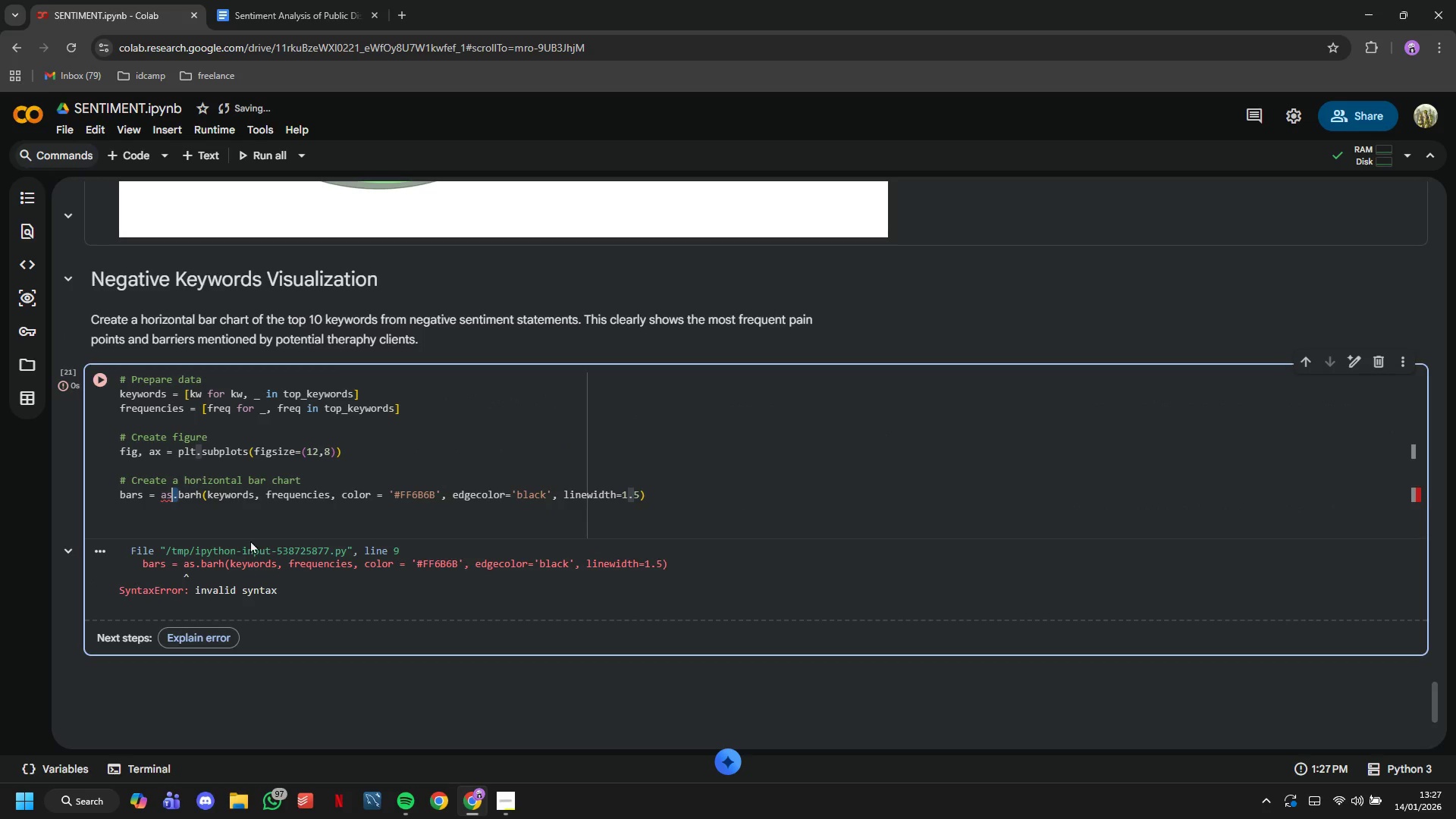 
key(ArrowLeft)
 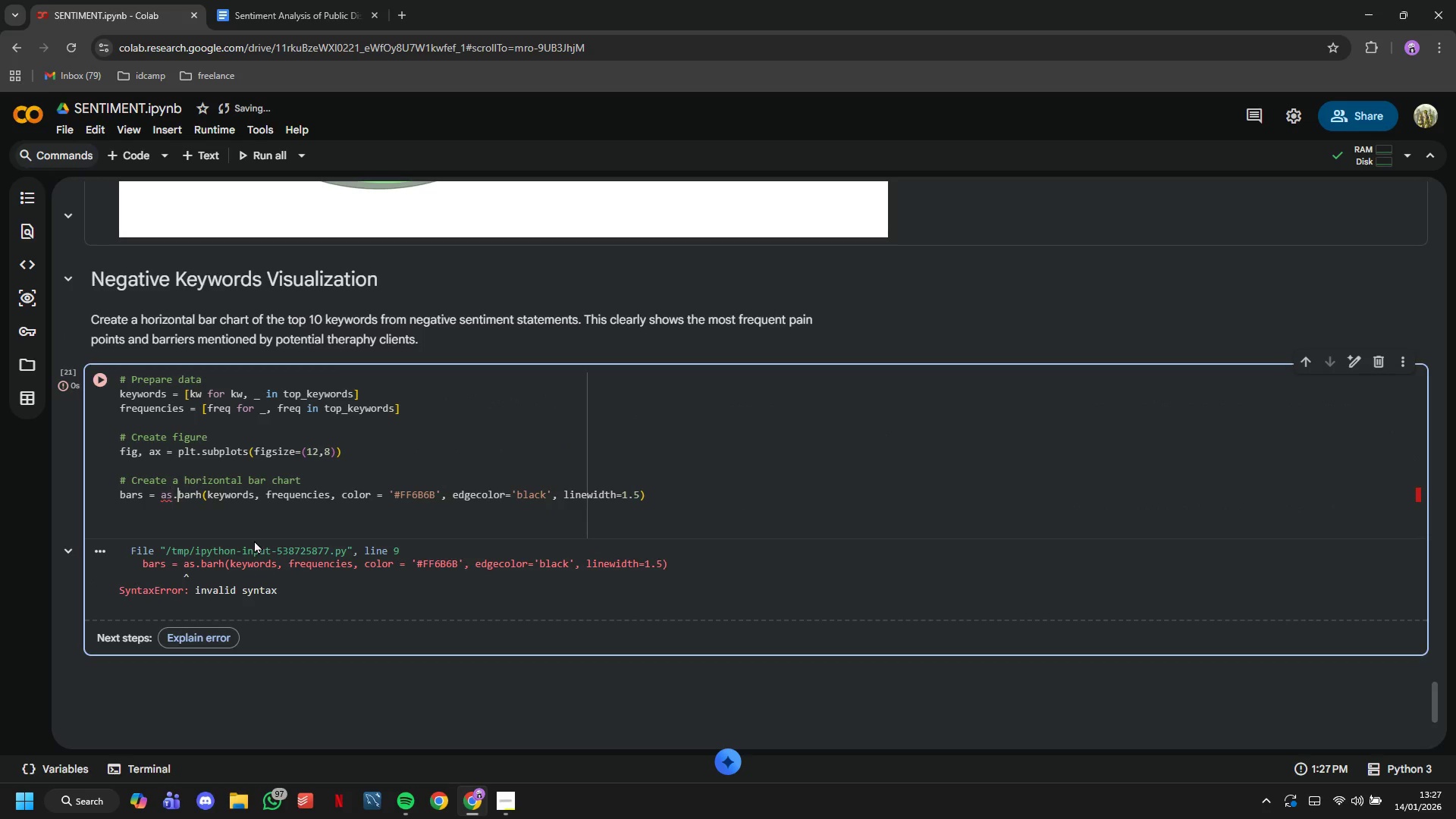 
key(ArrowRight)
 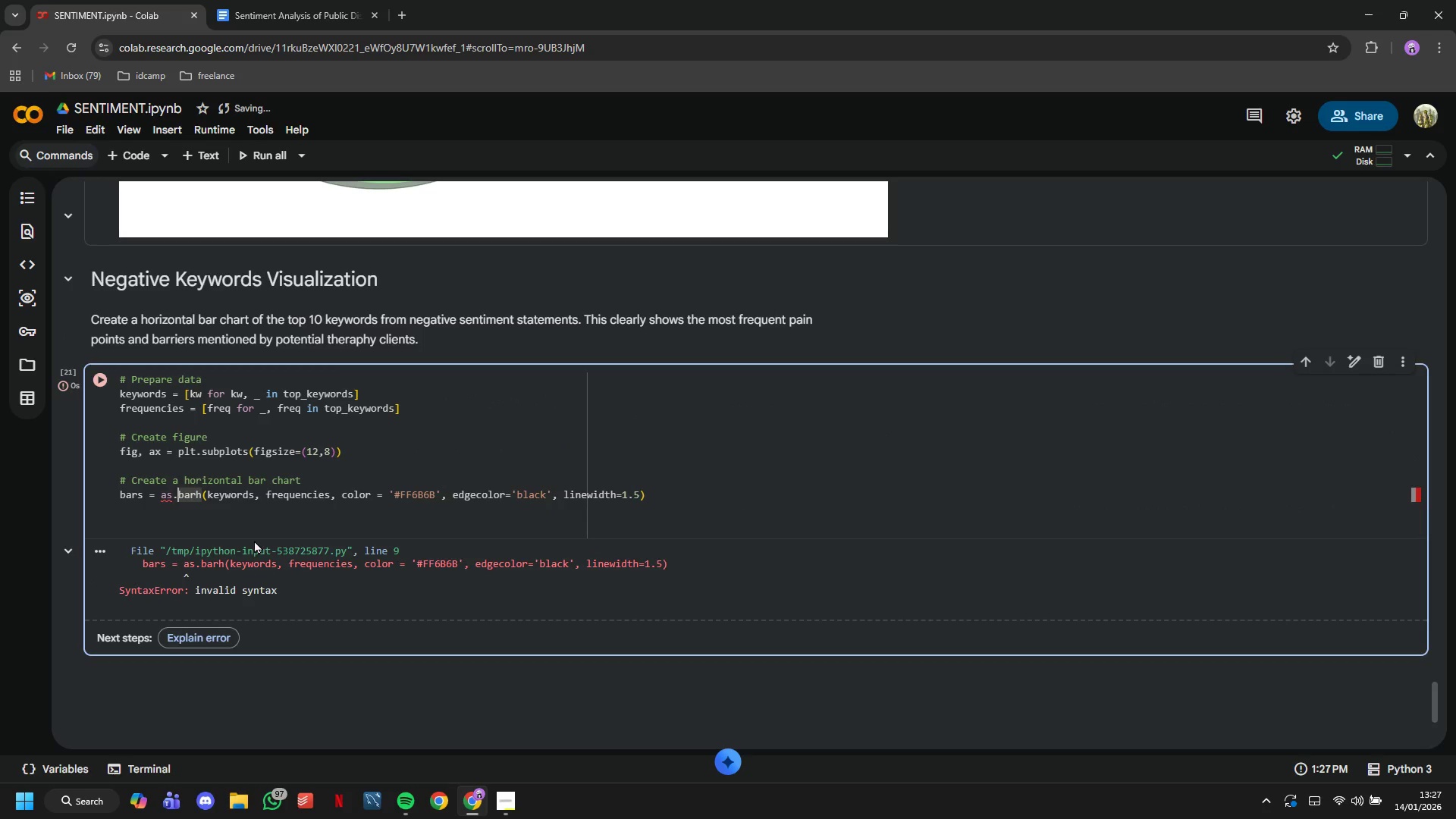 
key(ArrowLeft)
 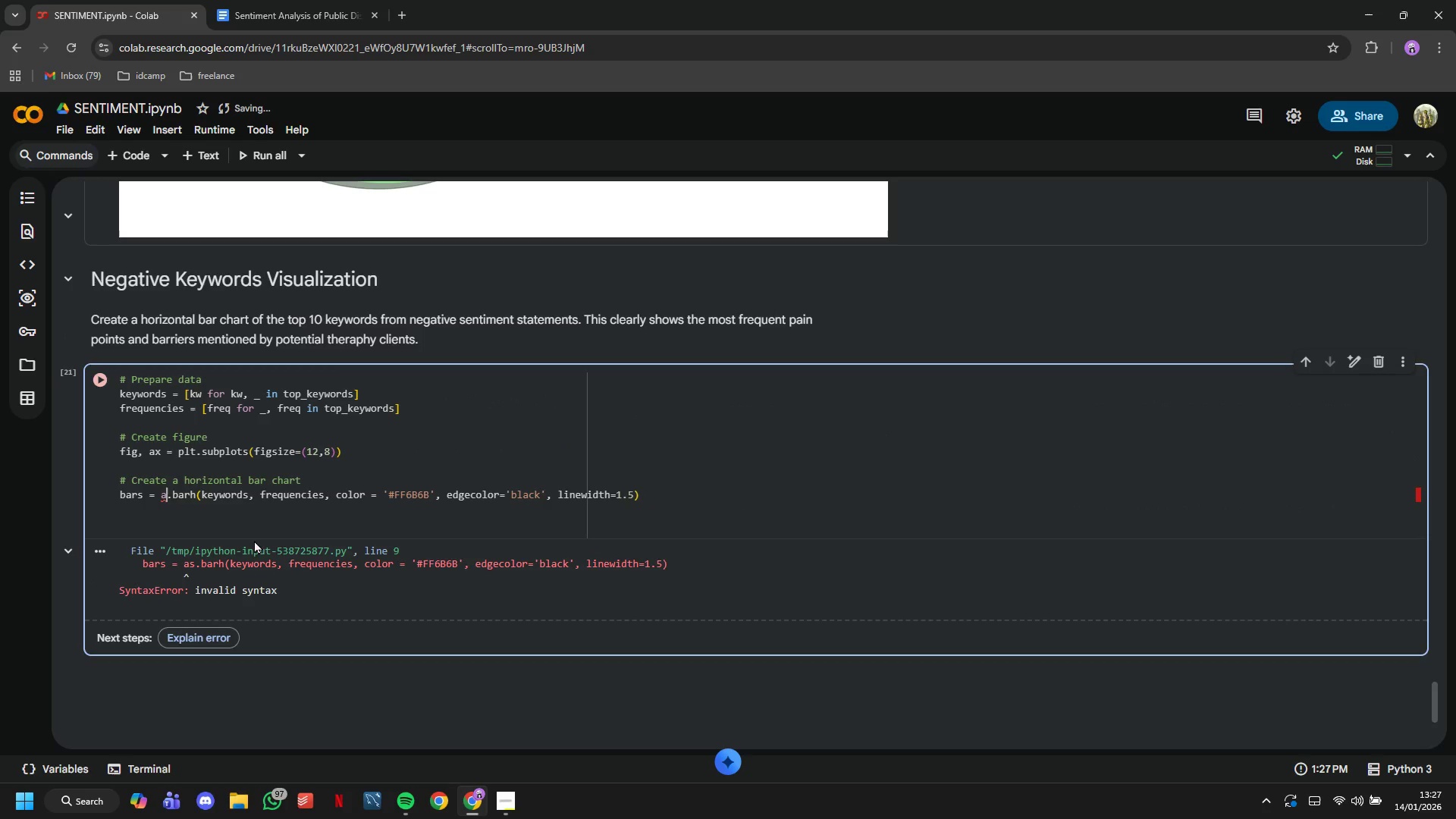 
key(Backspace)
 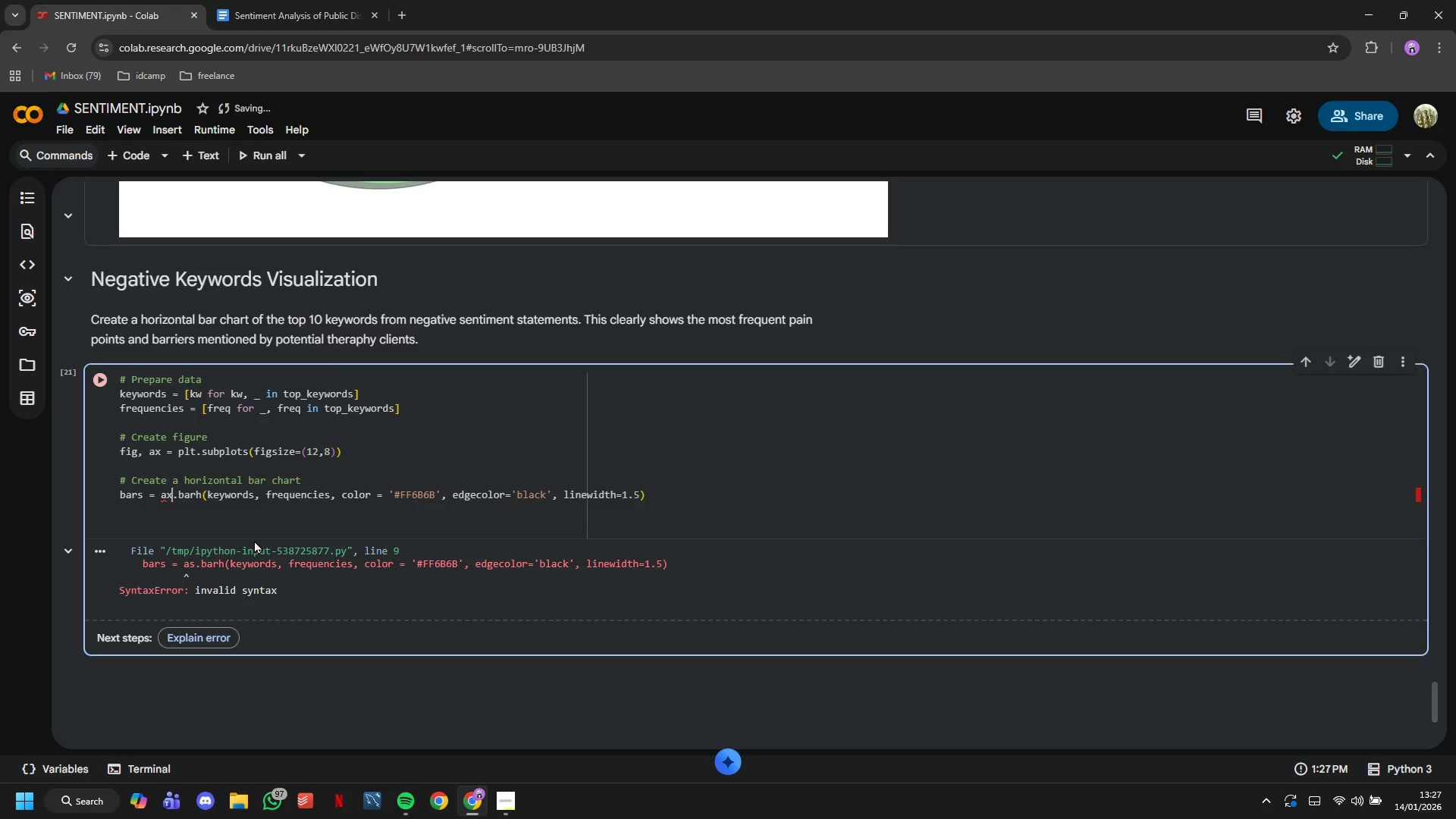 
key(X)
 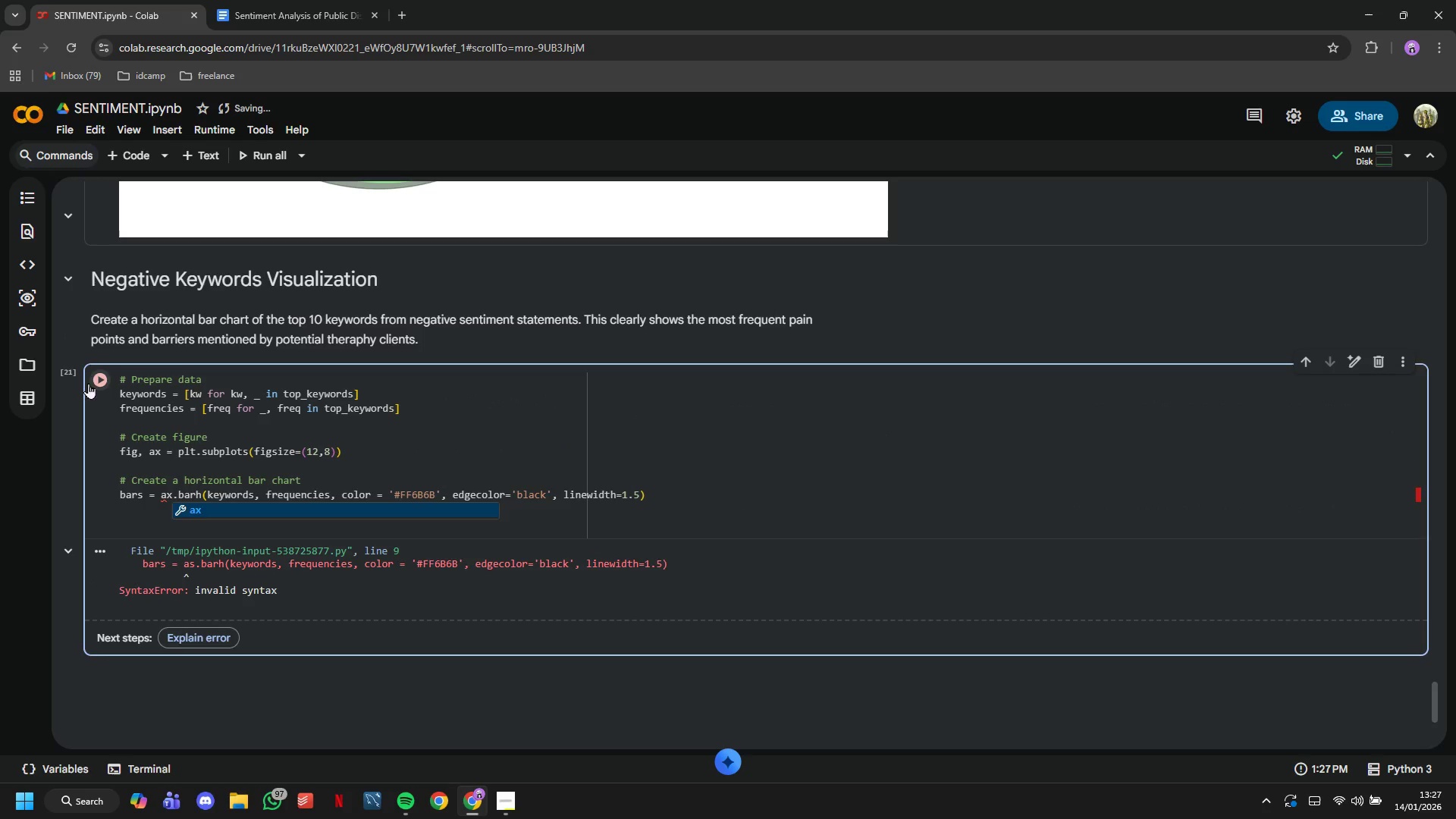 
left_click([86, 375])
 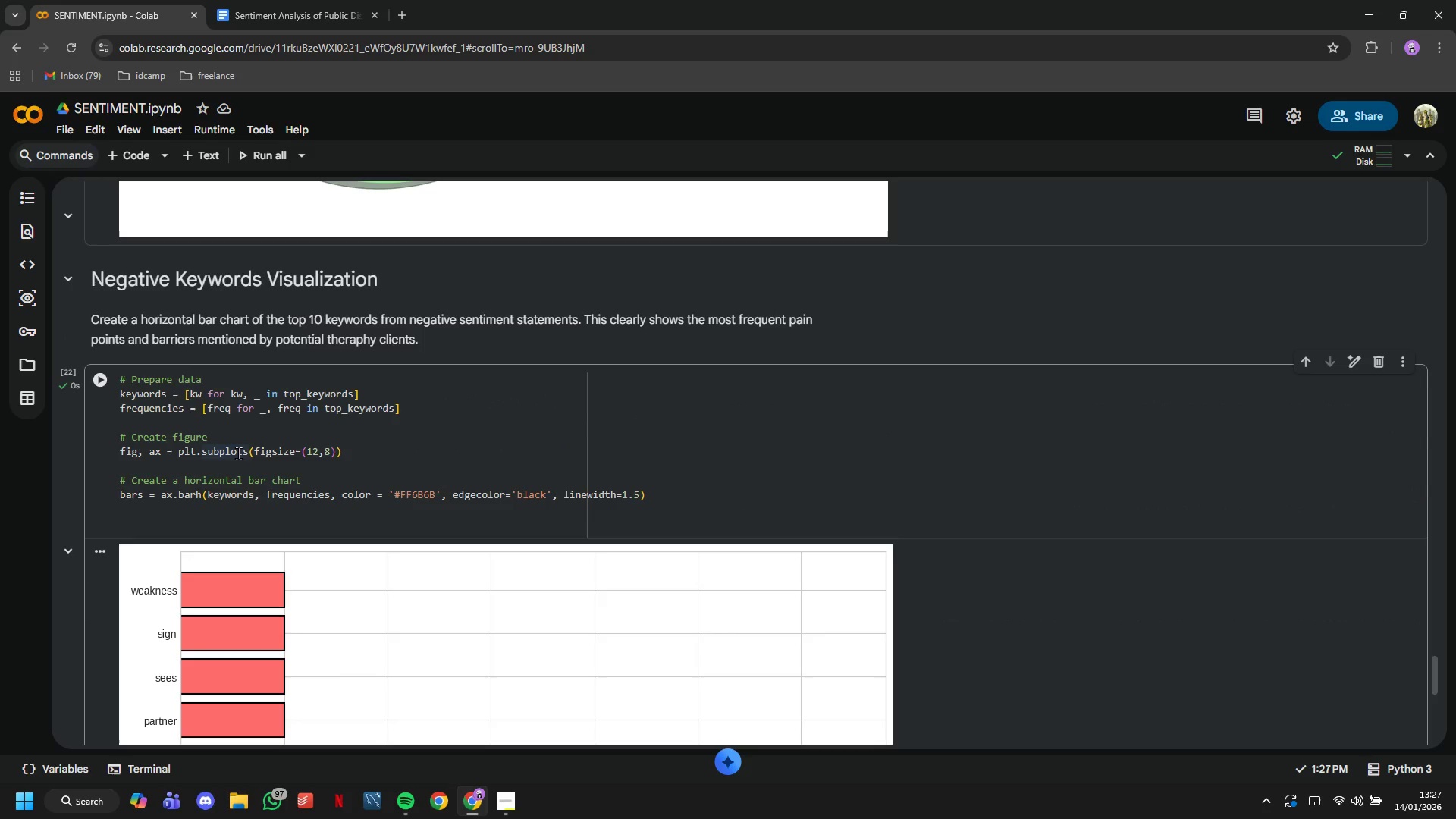 
scroll: coordinate [238, 453], scroll_direction: down, amount: 3.0
 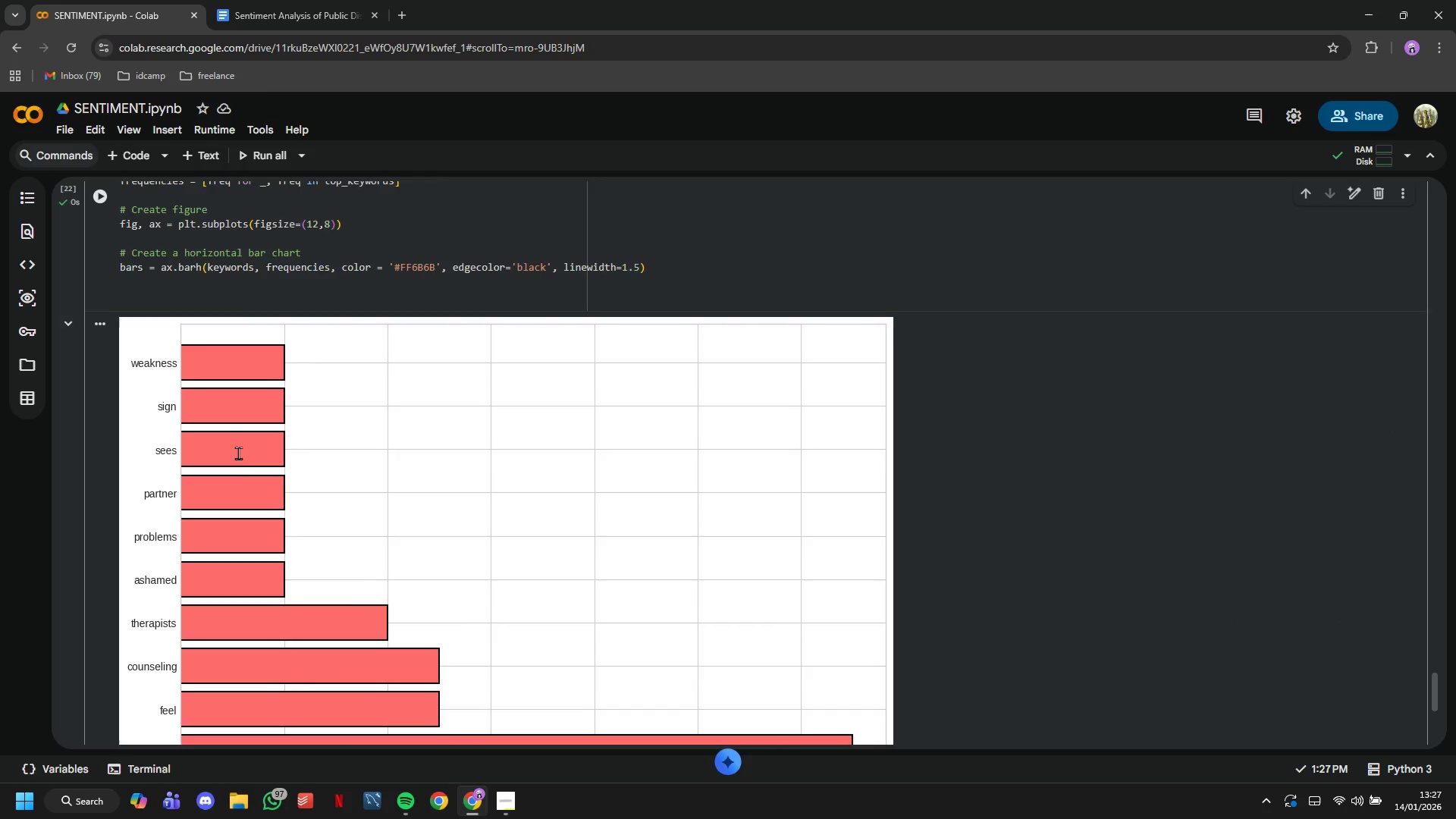 
scroll: coordinate [238, 453], scroll_direction: up, amount: 1.0
 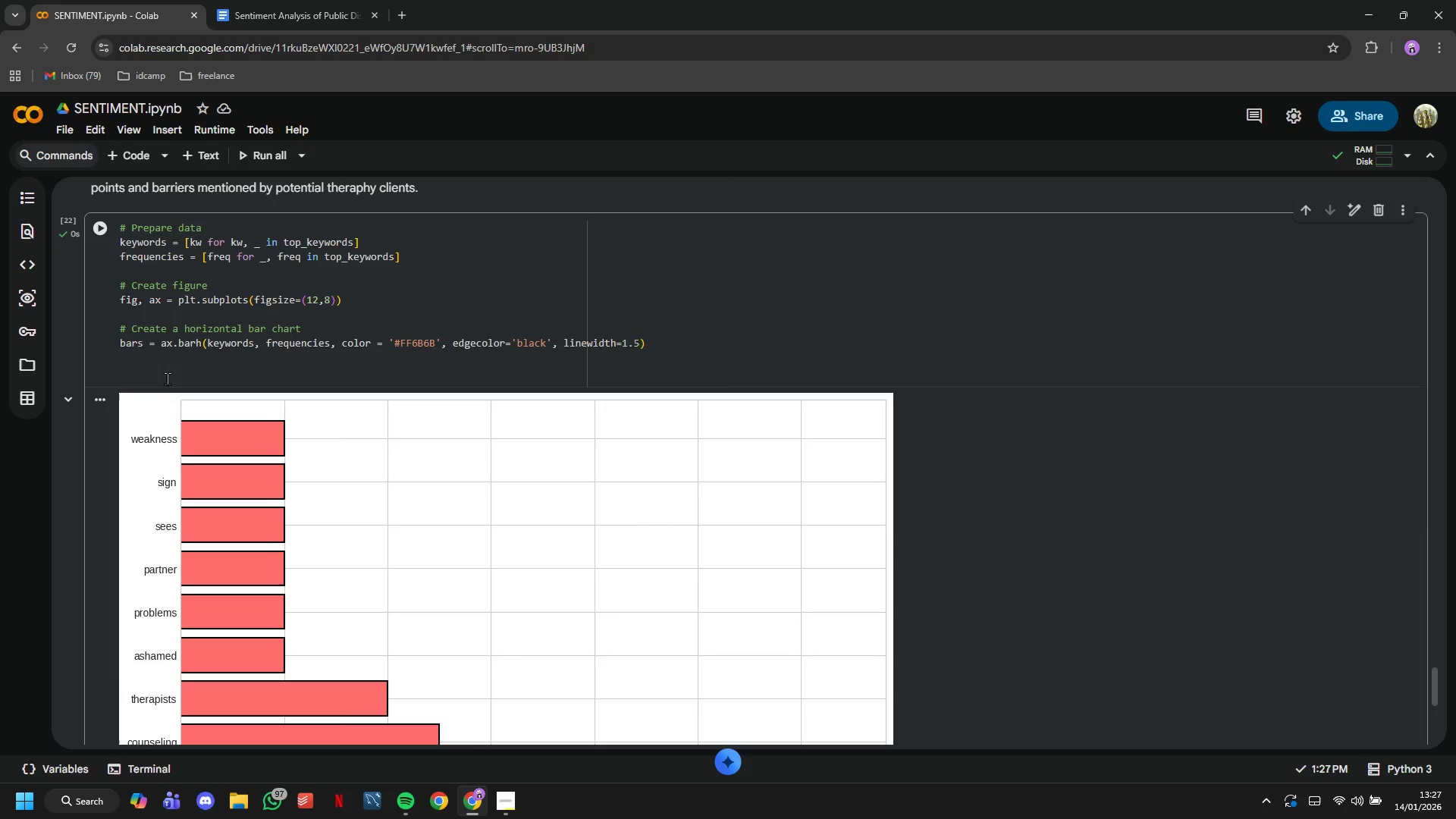 
left_click([167, 378])
 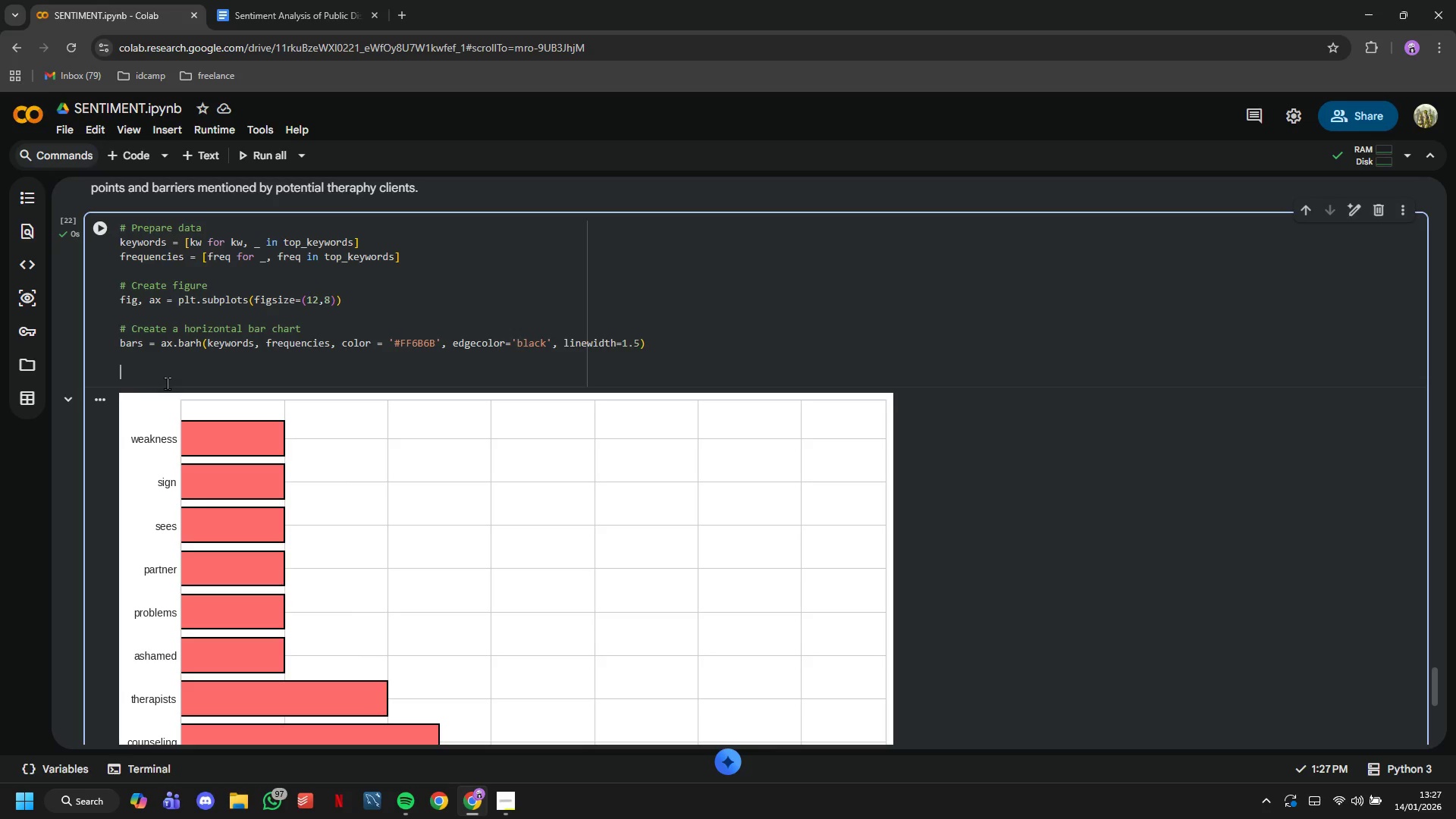 
wait(9.28)
 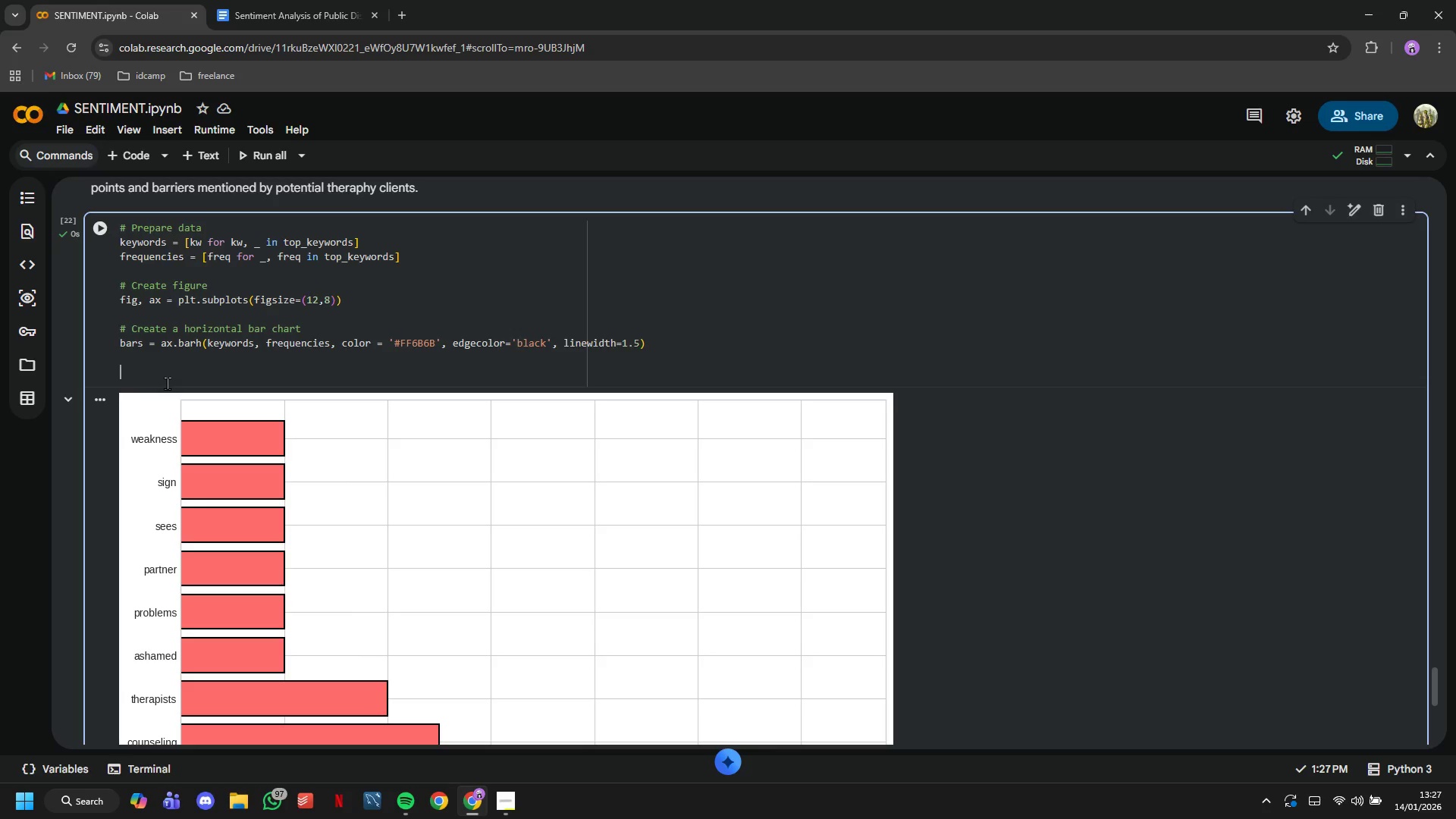 
type(ax.set_v)
key(Backspace)
type(xlabe;)
key(Backspace)
type(l("Frequency (Number of Mentions)
 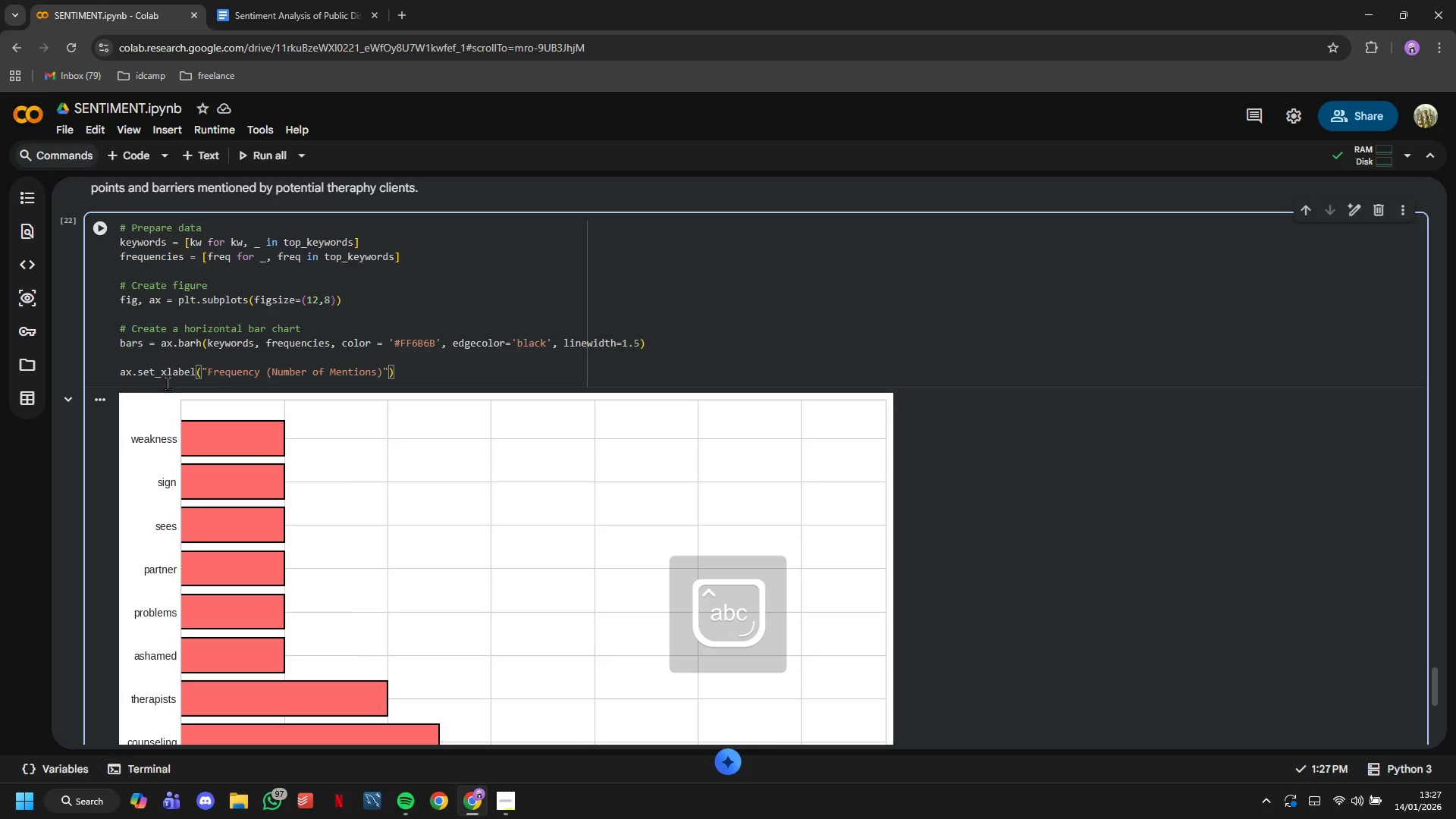 
key(ArrowRight)
 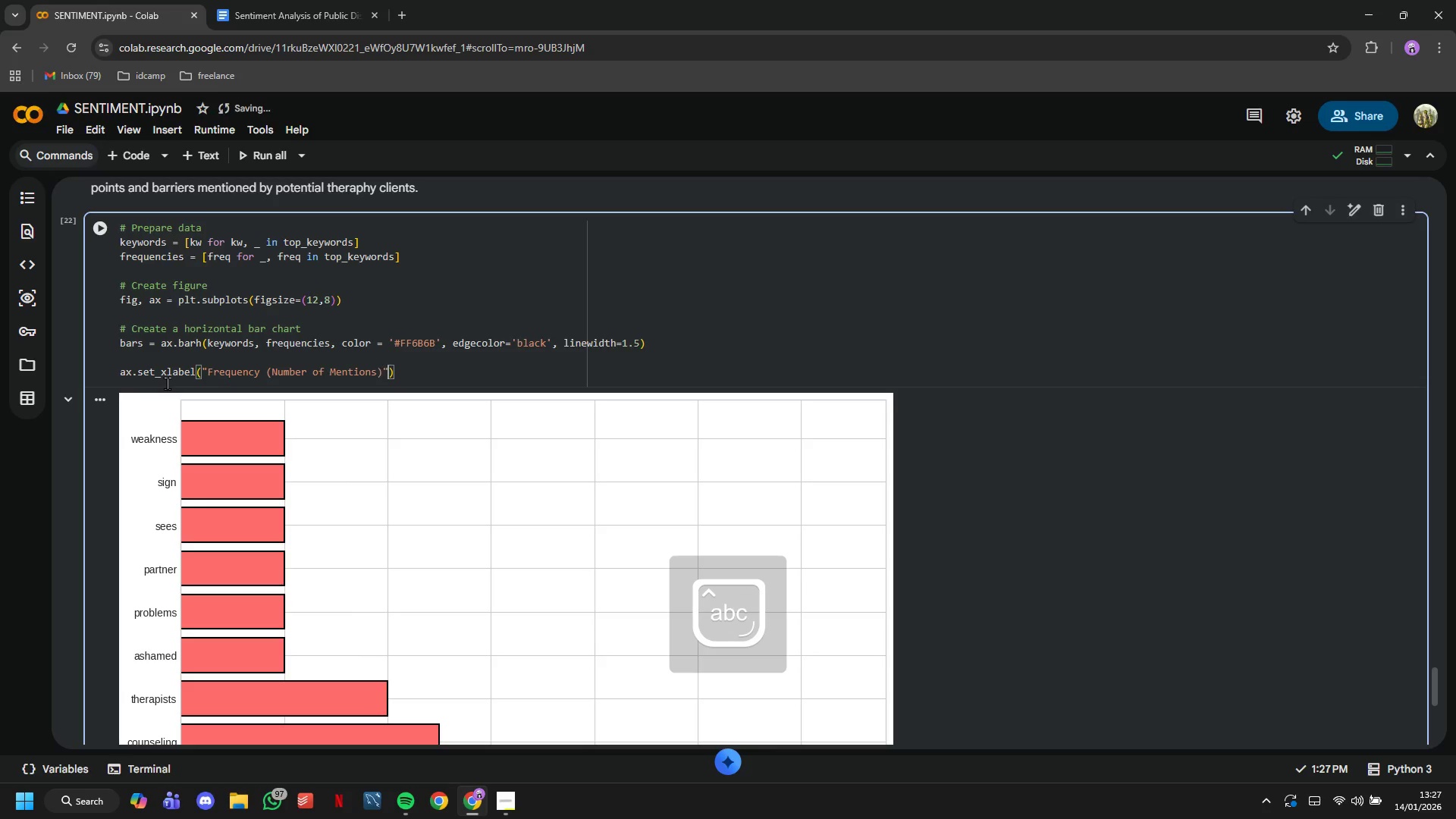 
key(ArrowRight)
 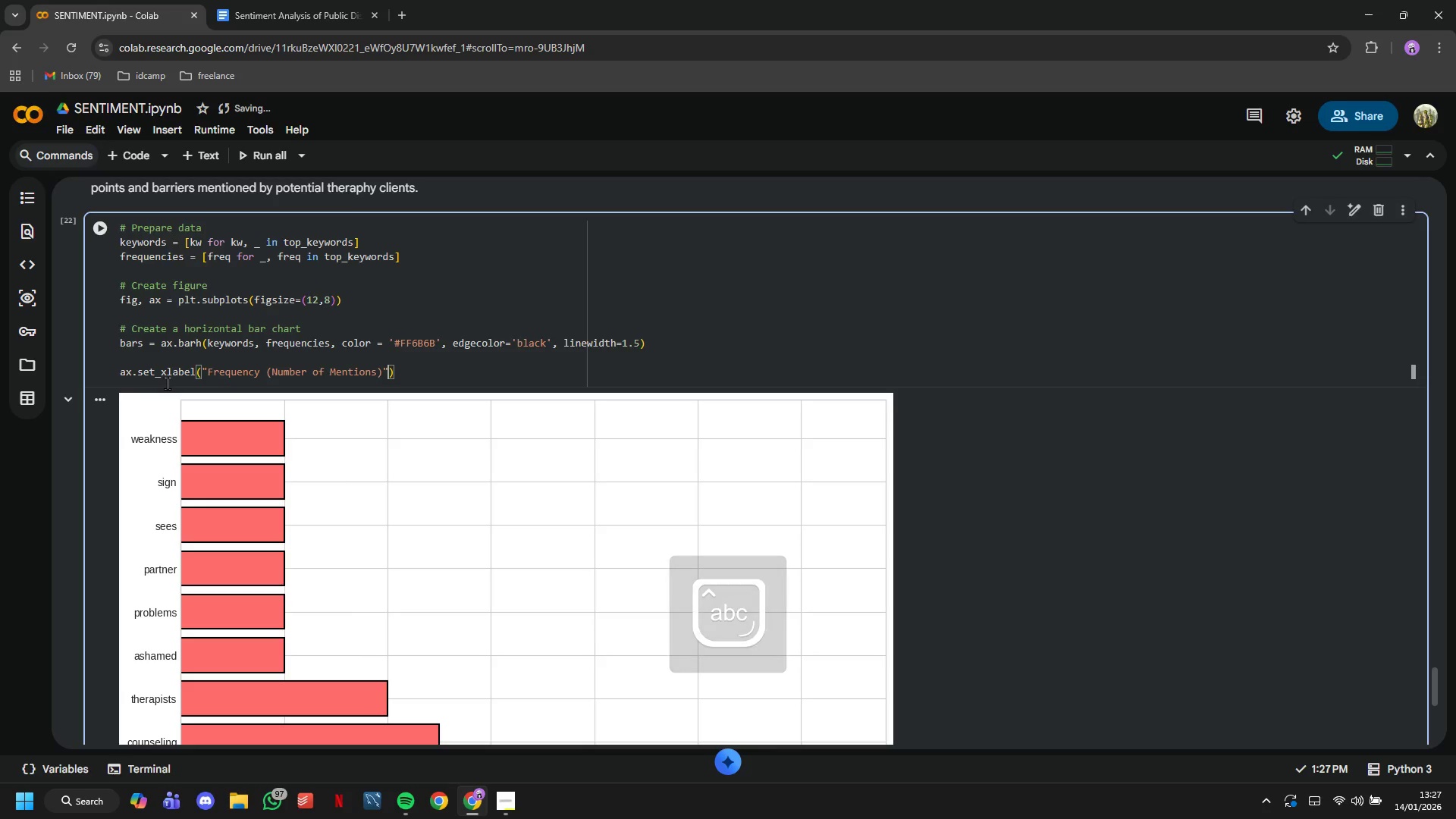 
type(, fontsize = 13, )
key(Tab)
type())
 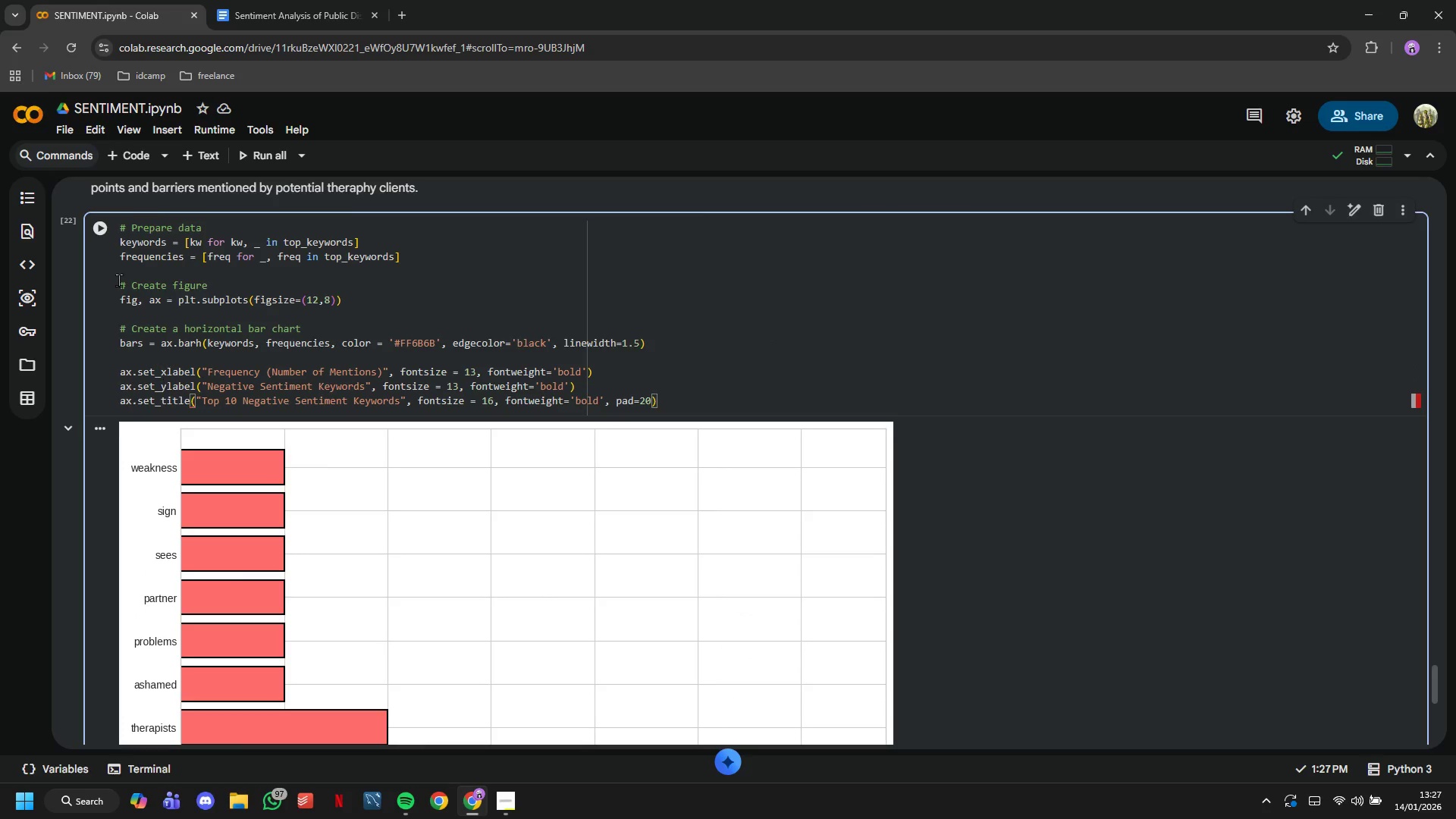 
left_click([99, 221])
 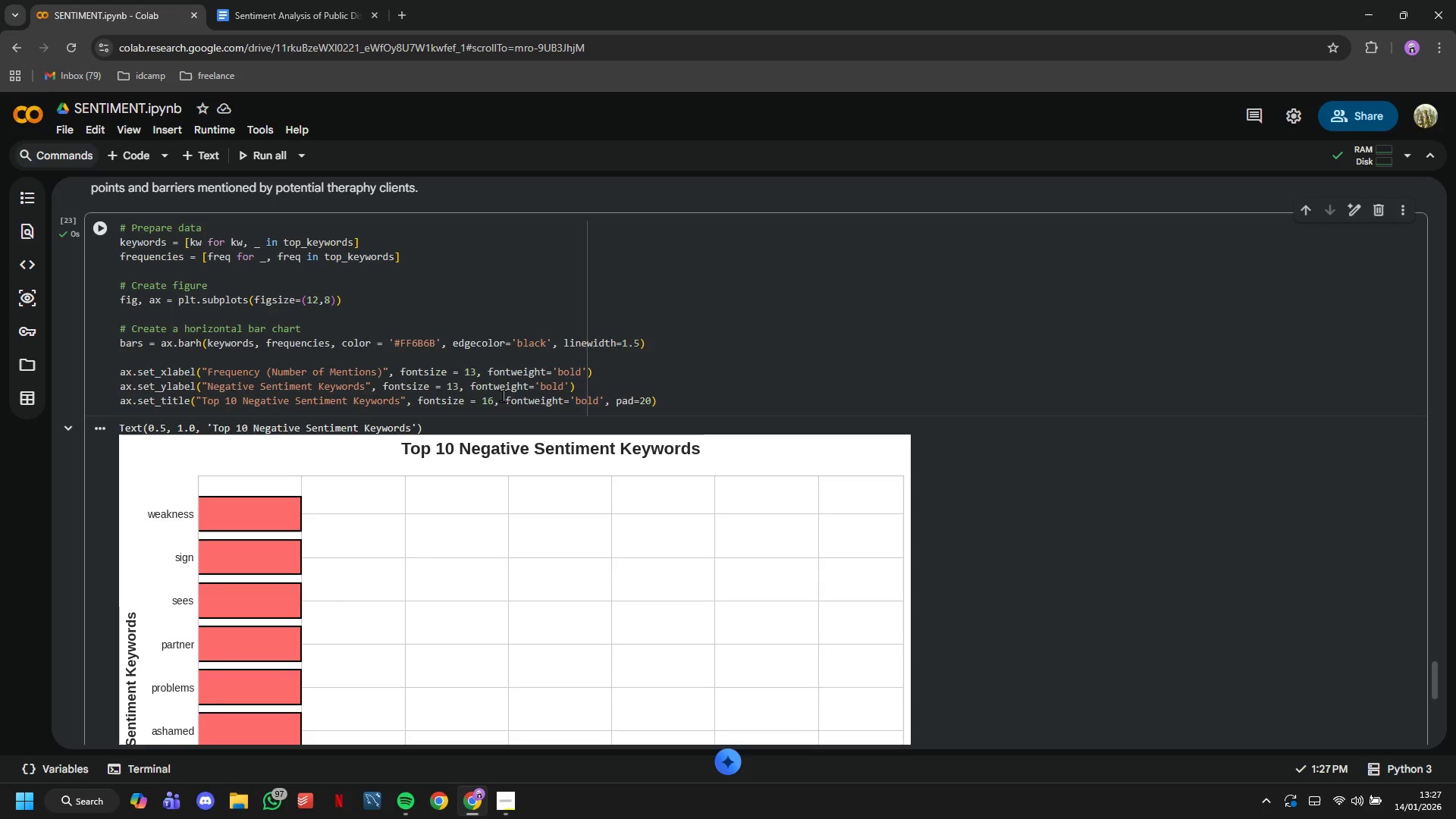 
scroll: coordinate [506, 397], scroll_direction: down, amount: 6.0
 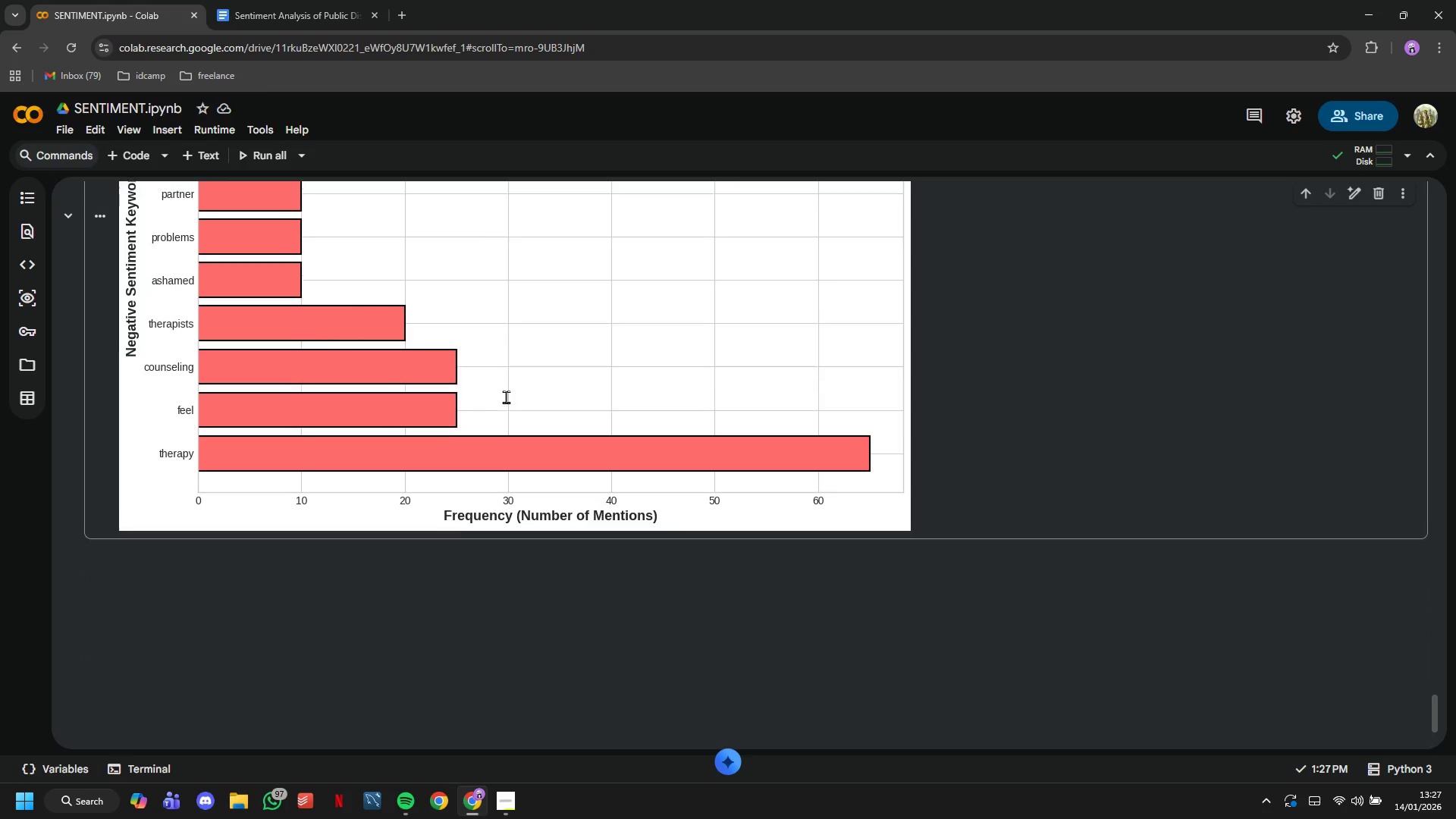 
right_click([506, 397])
 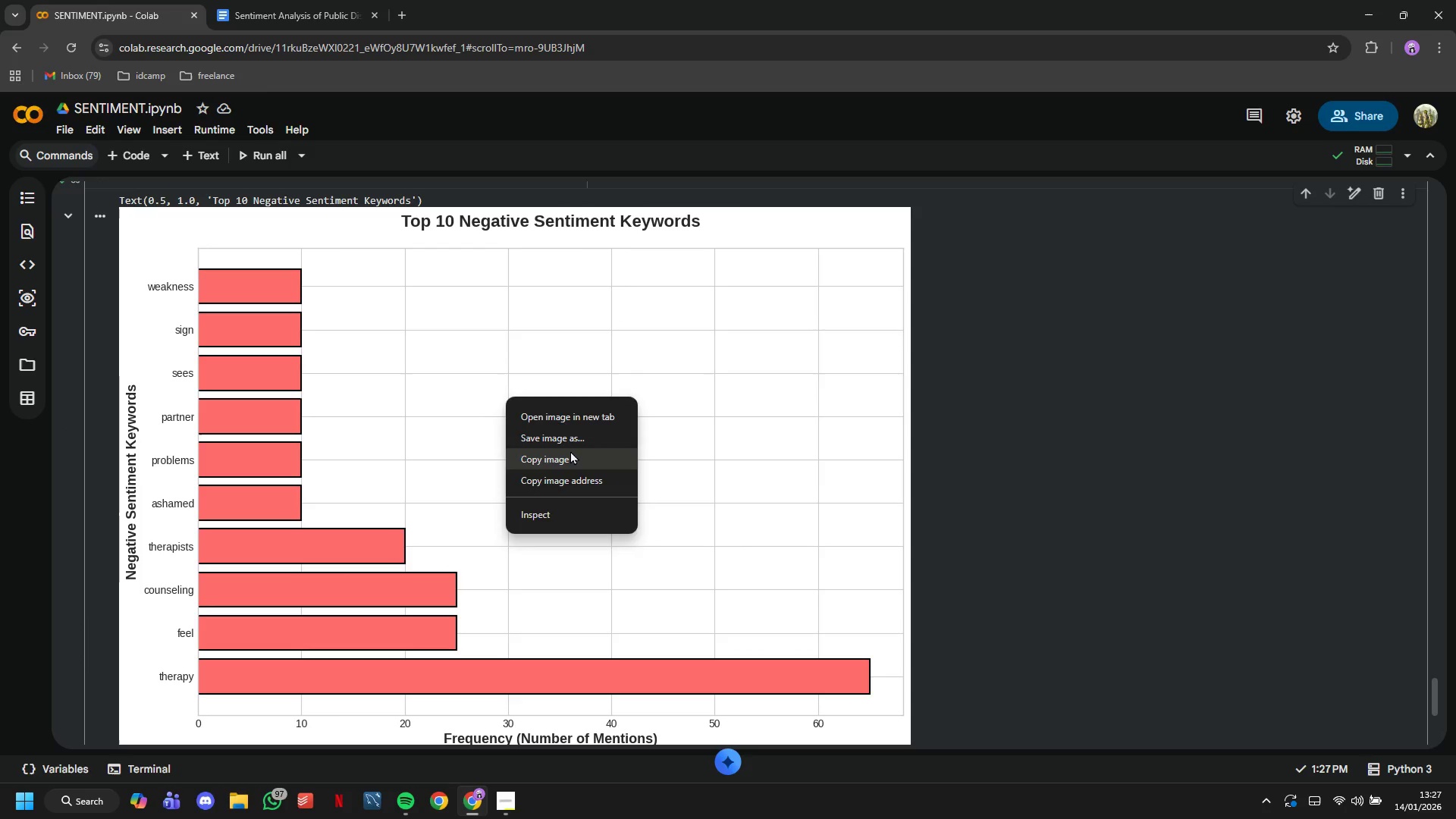 
scroll: coordinate [506, 397], scroll_direction: up, amount: 3.0
 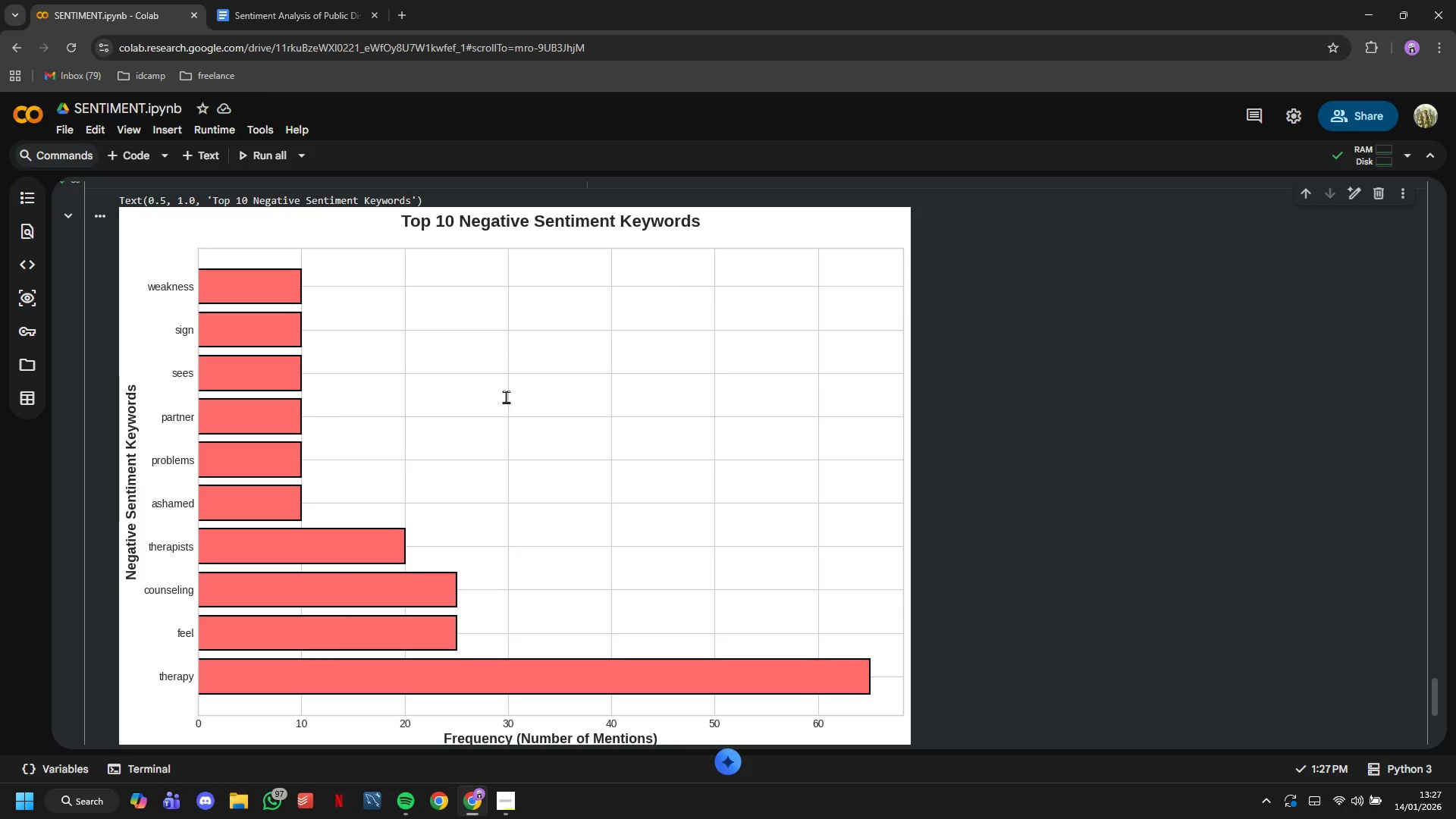 
left_click([571, 452])
 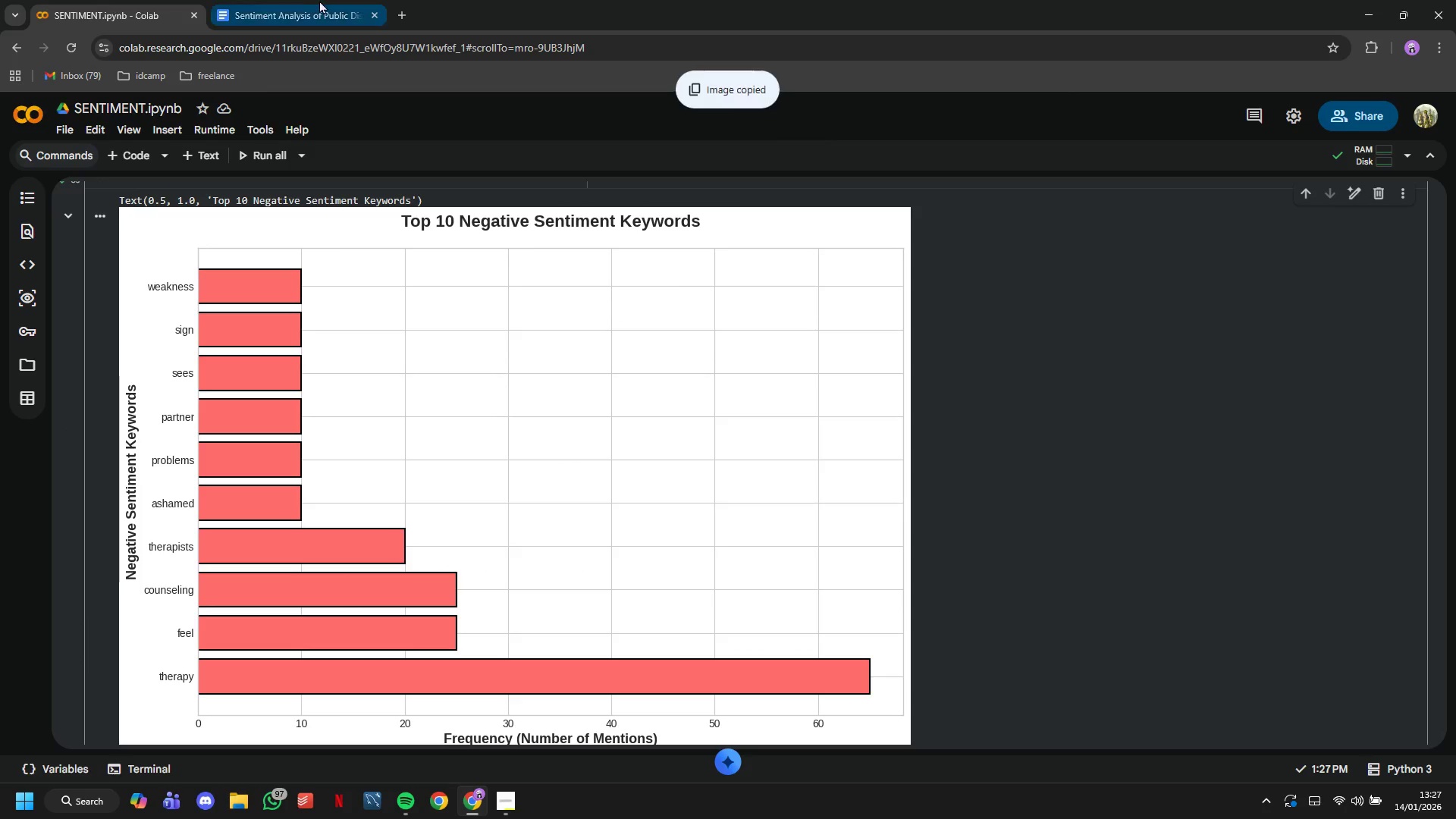 
left_click([312, 0])
 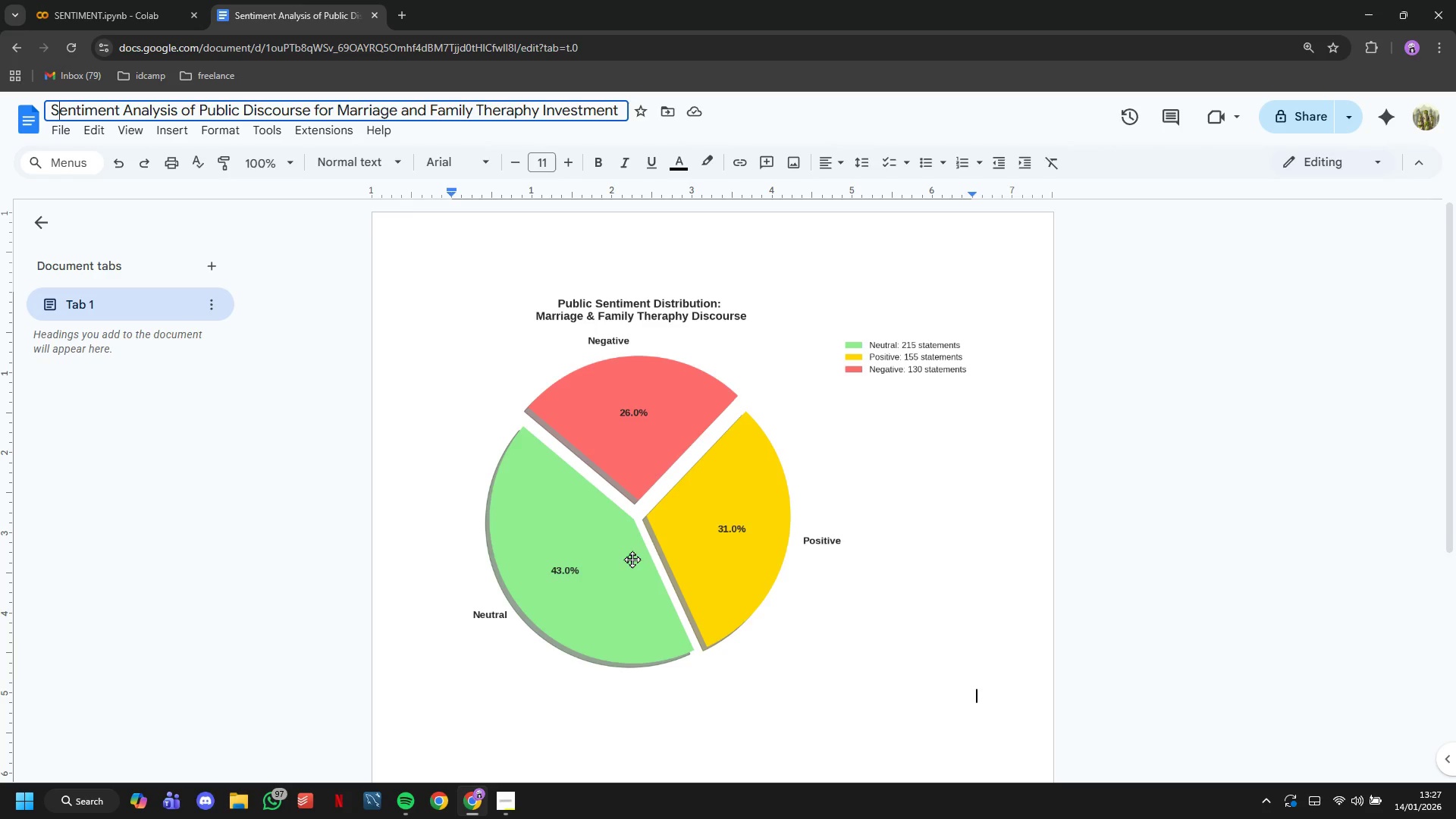 
scroll: coordinate [632, 561], scroll_direction: down, amount: 1.0
 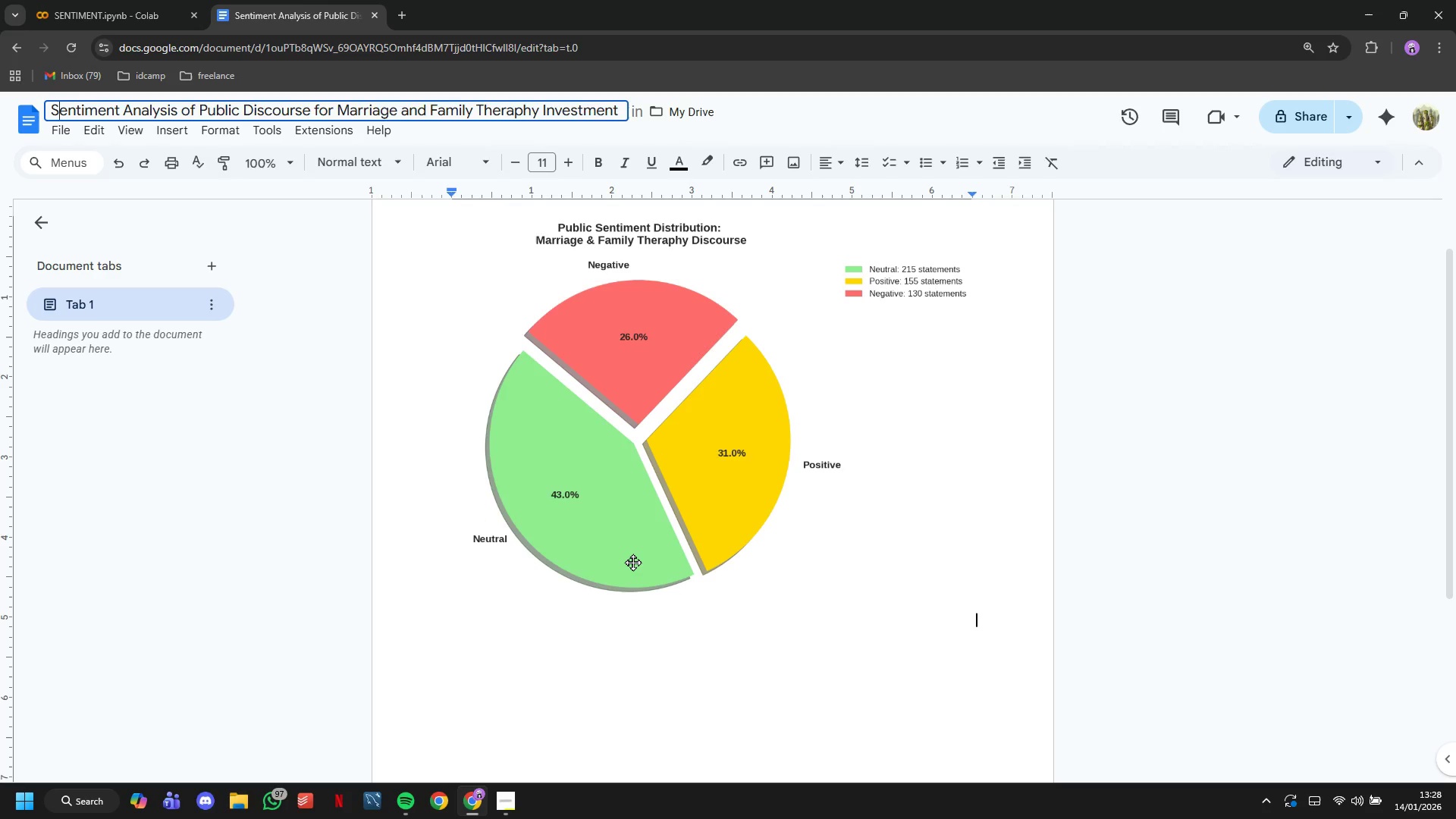 
key(Enter)
 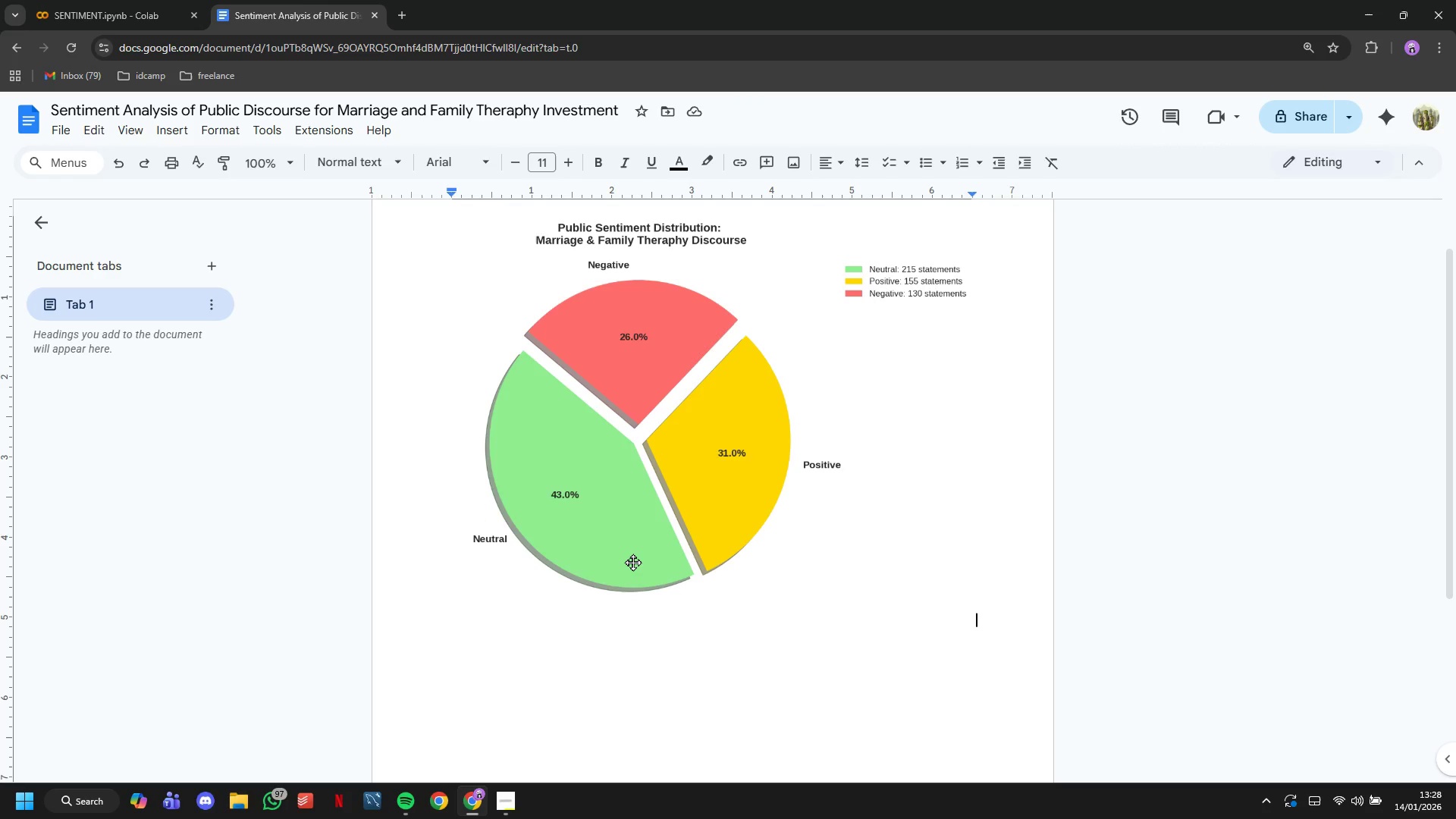 
key(Control+V)
 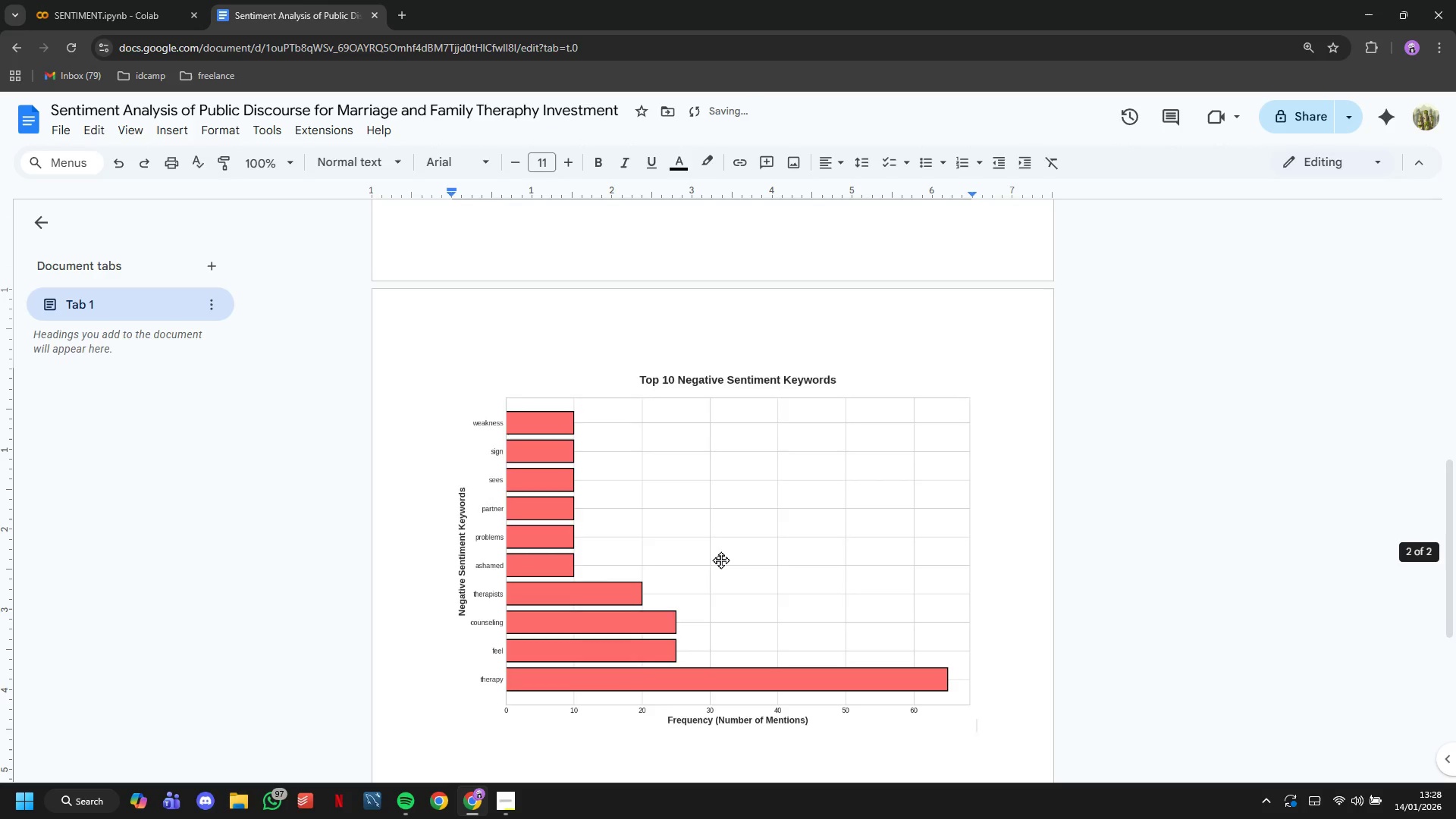 
scroll: coordinate [720, 560], scroll_direction: up, amount: 16.0
 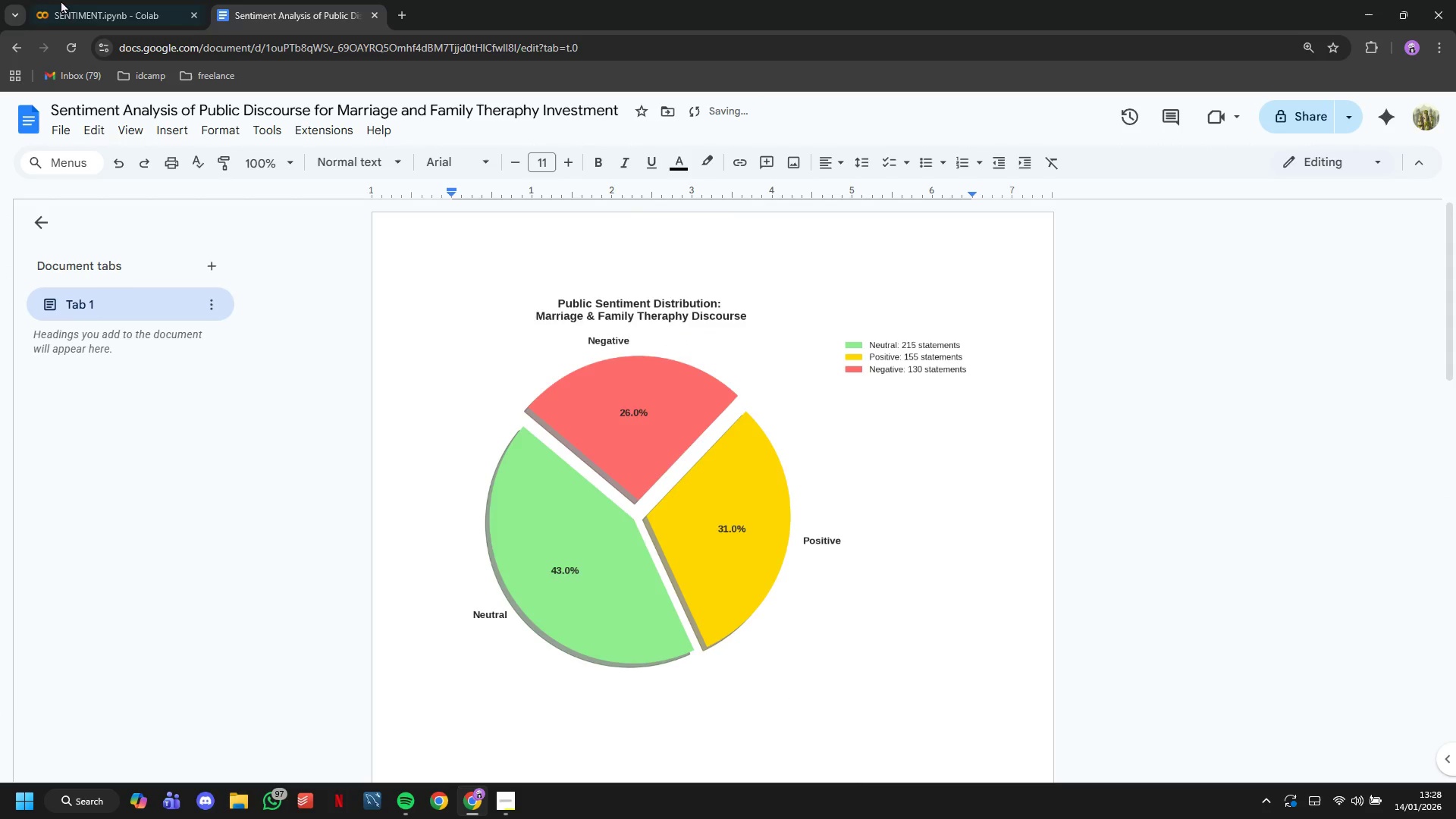 
left_click([64, 0])
 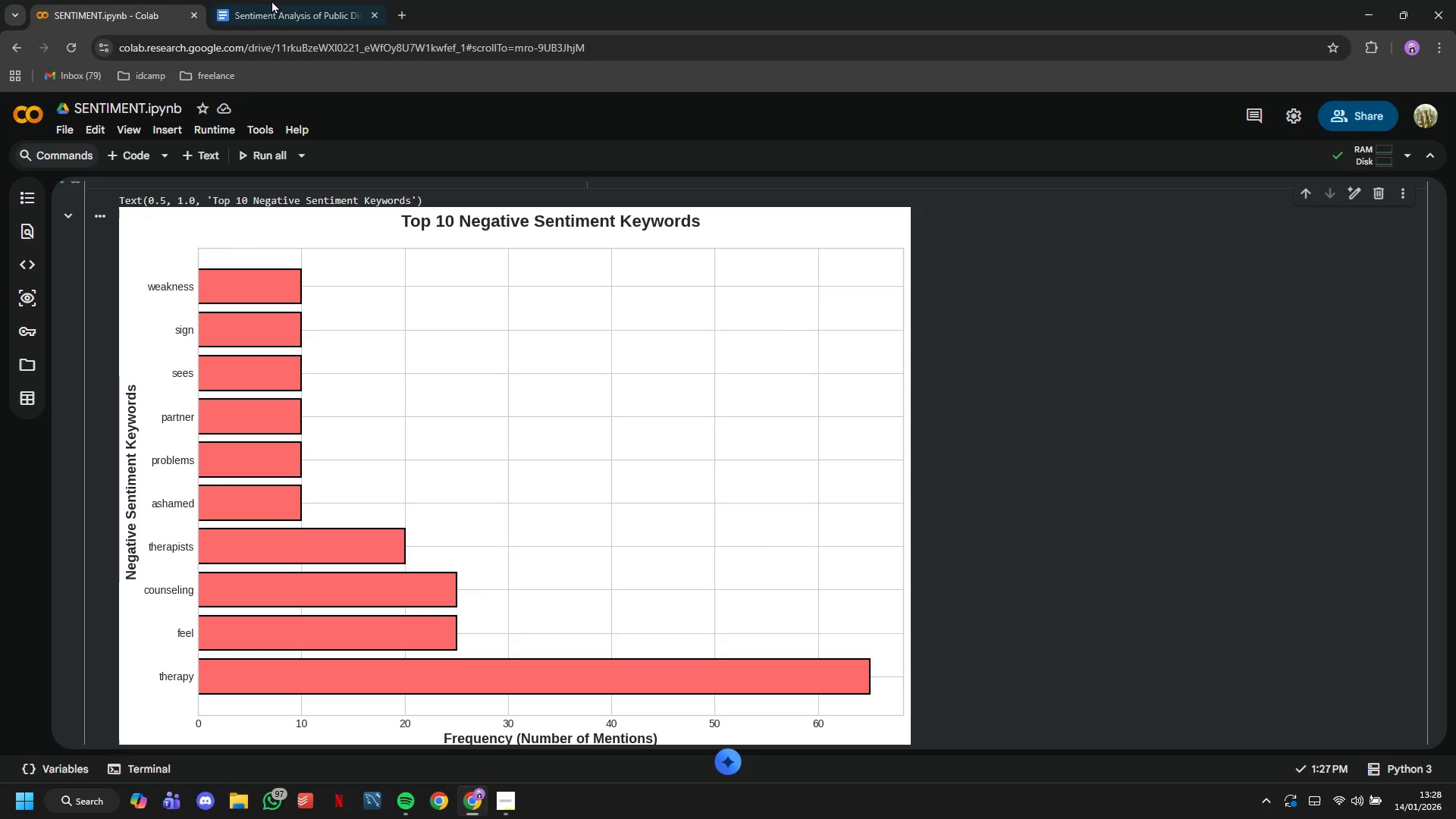 
scroll: coordinate [246, 346], scroll_direction: down, amount: 4.0
 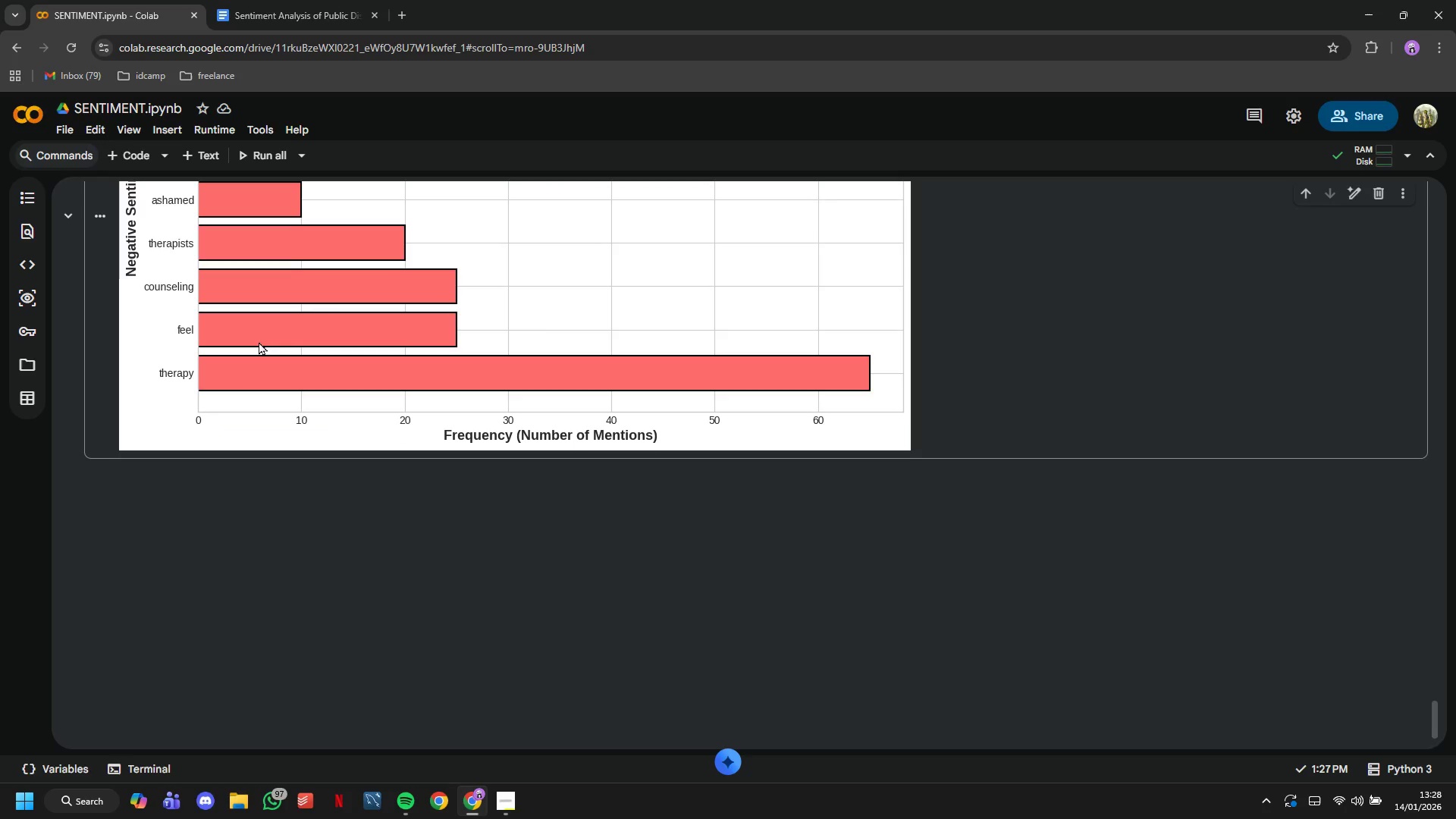 
wait(13.93)
 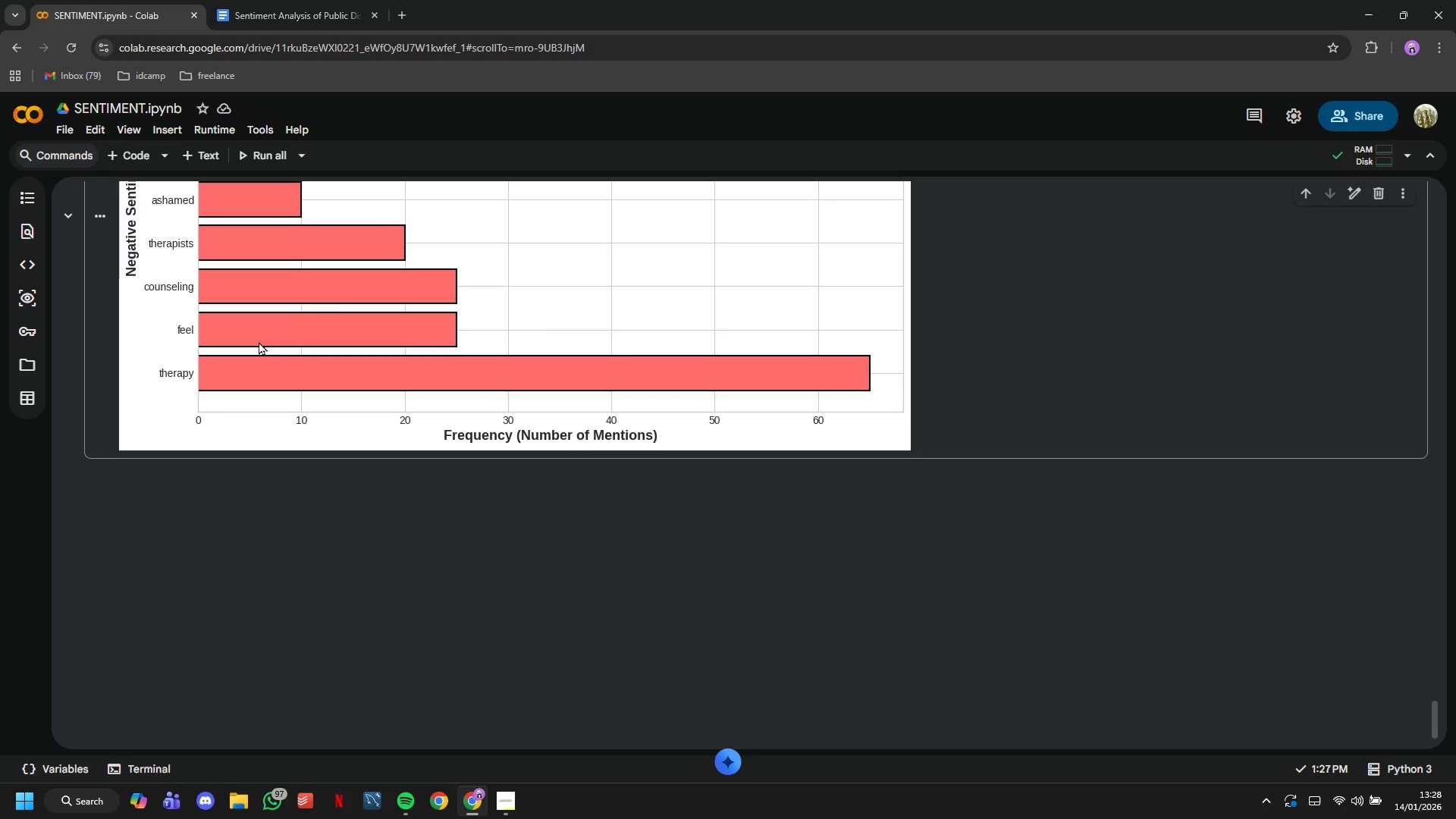 
left_click([196, 158])
 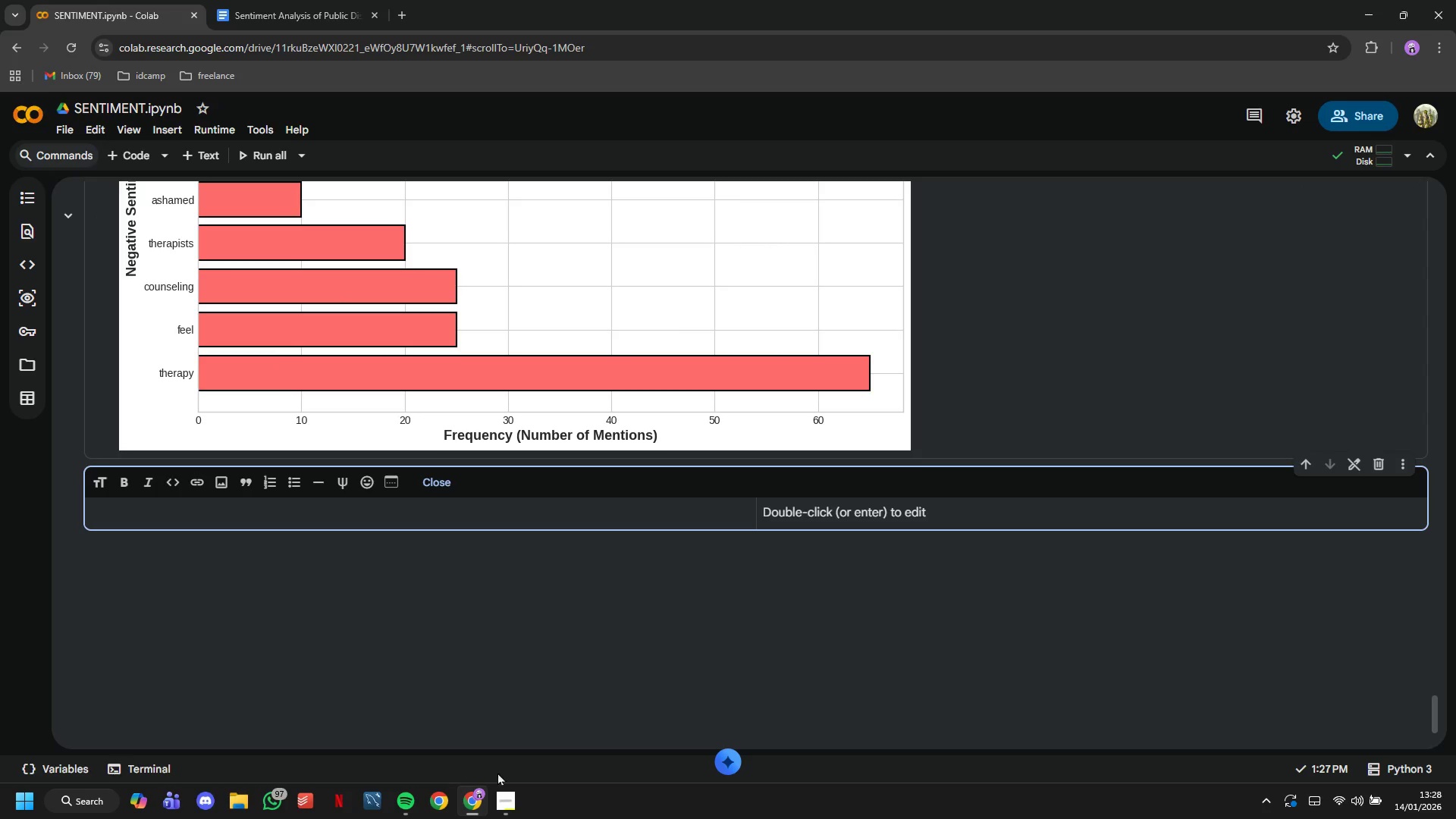 
left_click([514, 800])